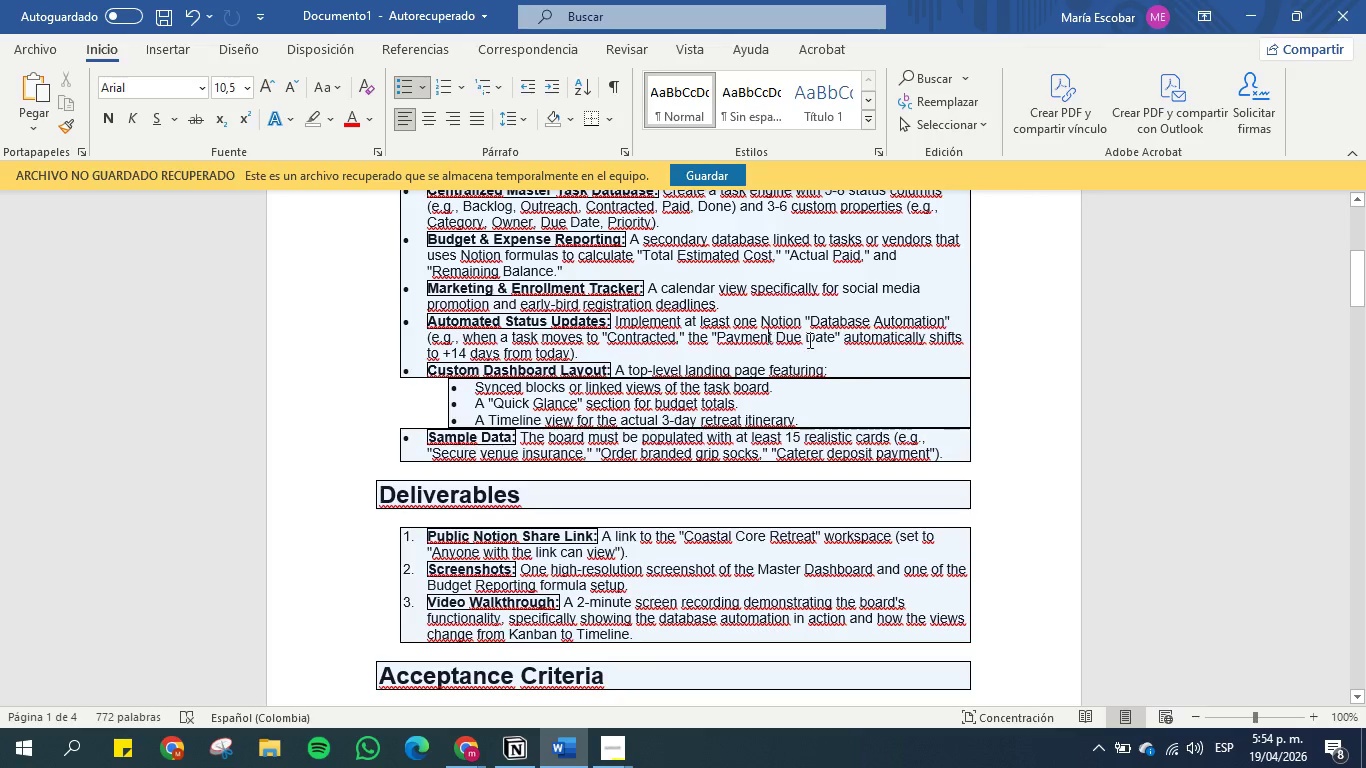 
triple_click([822, 342])
 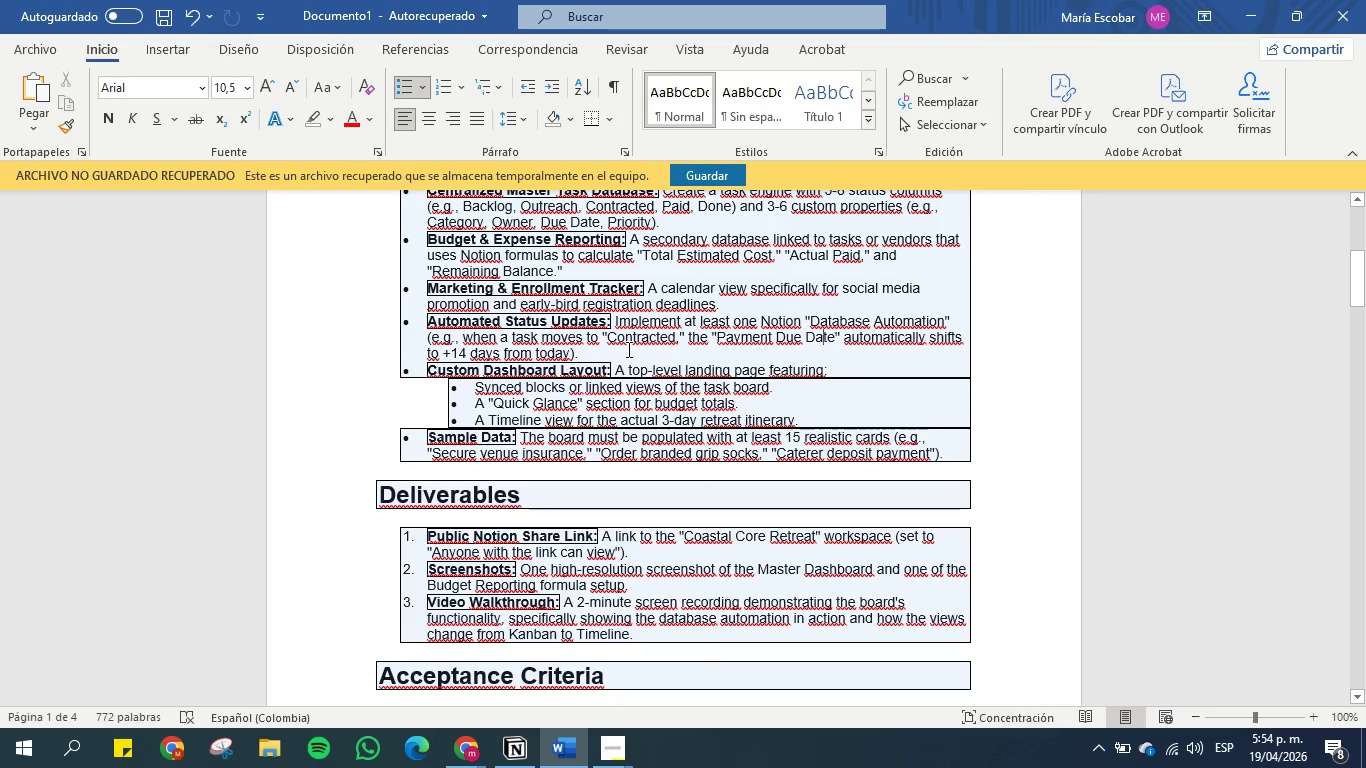 
scroll: coordinate [583, 324], scroll_direction: down, amount: 3.0
 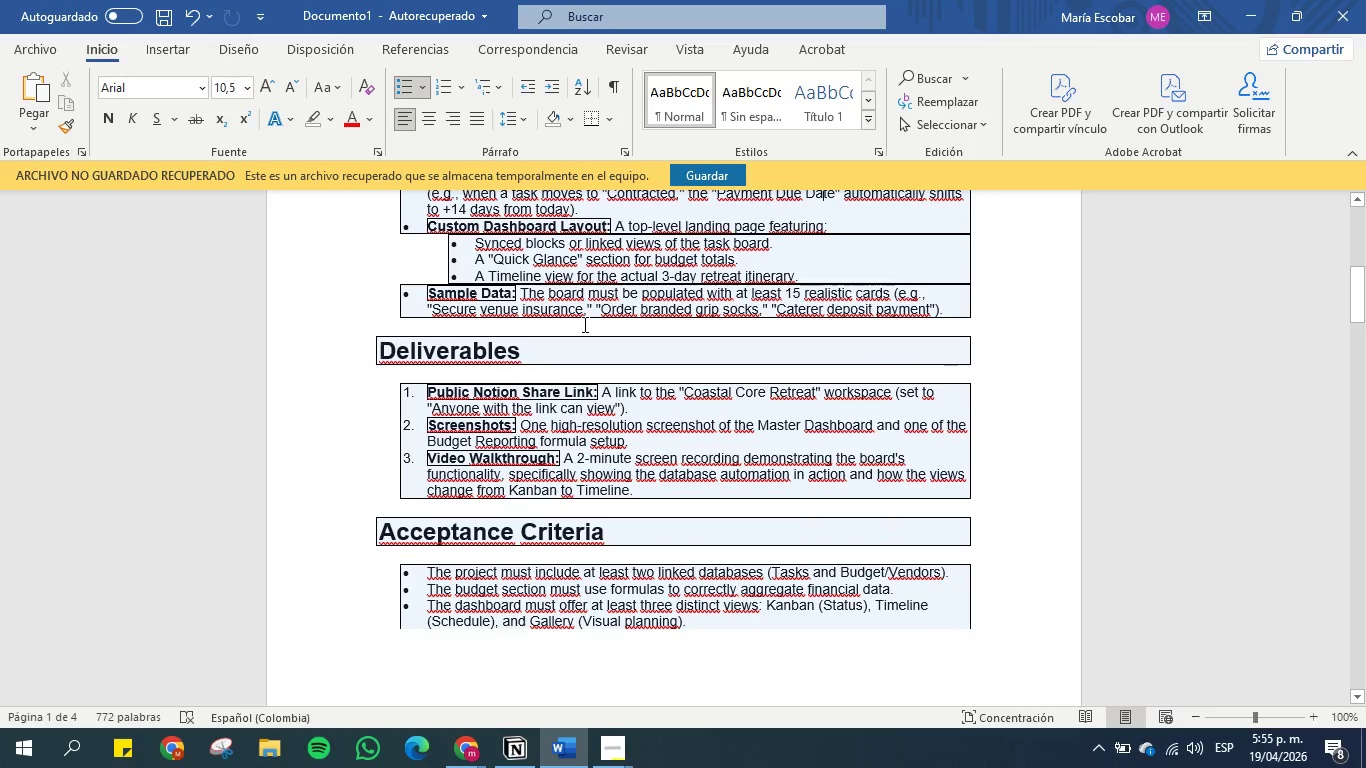 
scroll: coordinate [583, 324], scroll_direction: up, amount: 1.0
 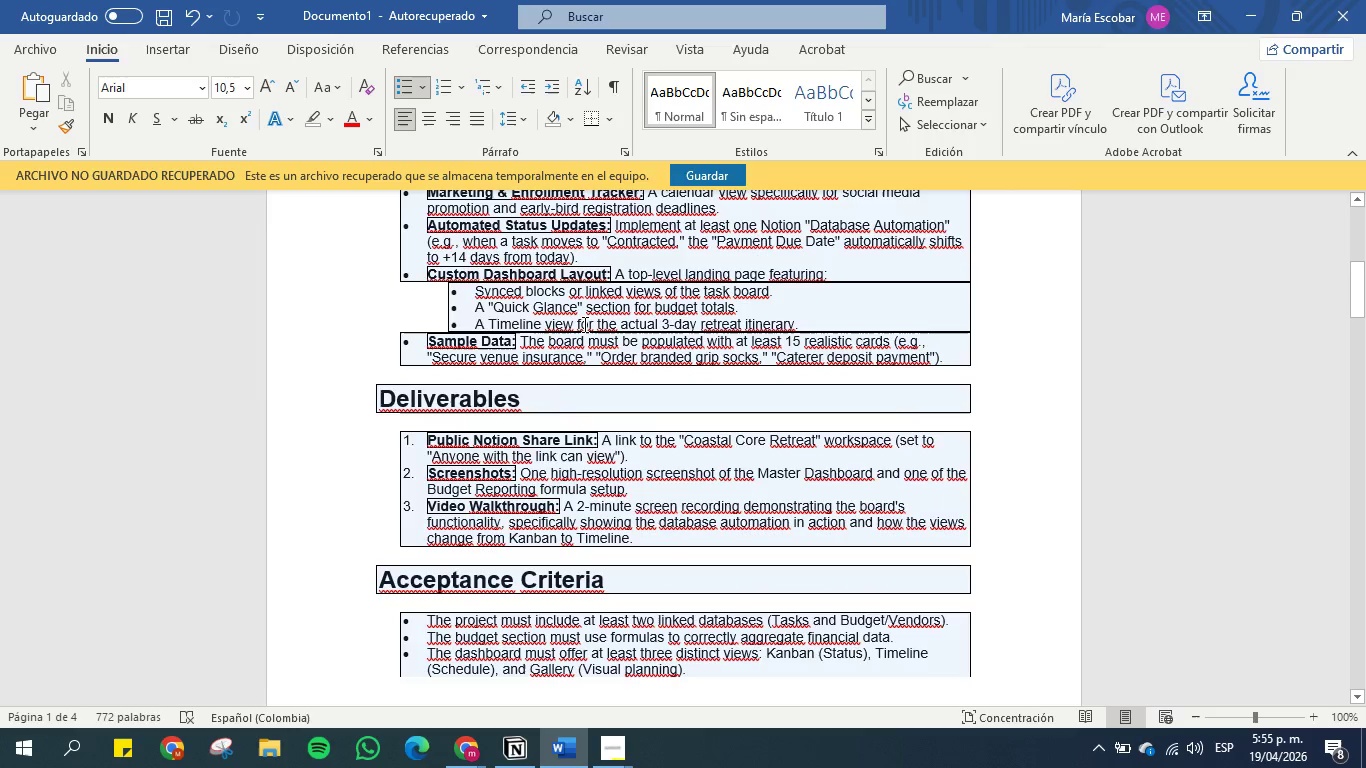 
scroll: coordinate [344, 292], scroll_direction: down, amount: 25.0
 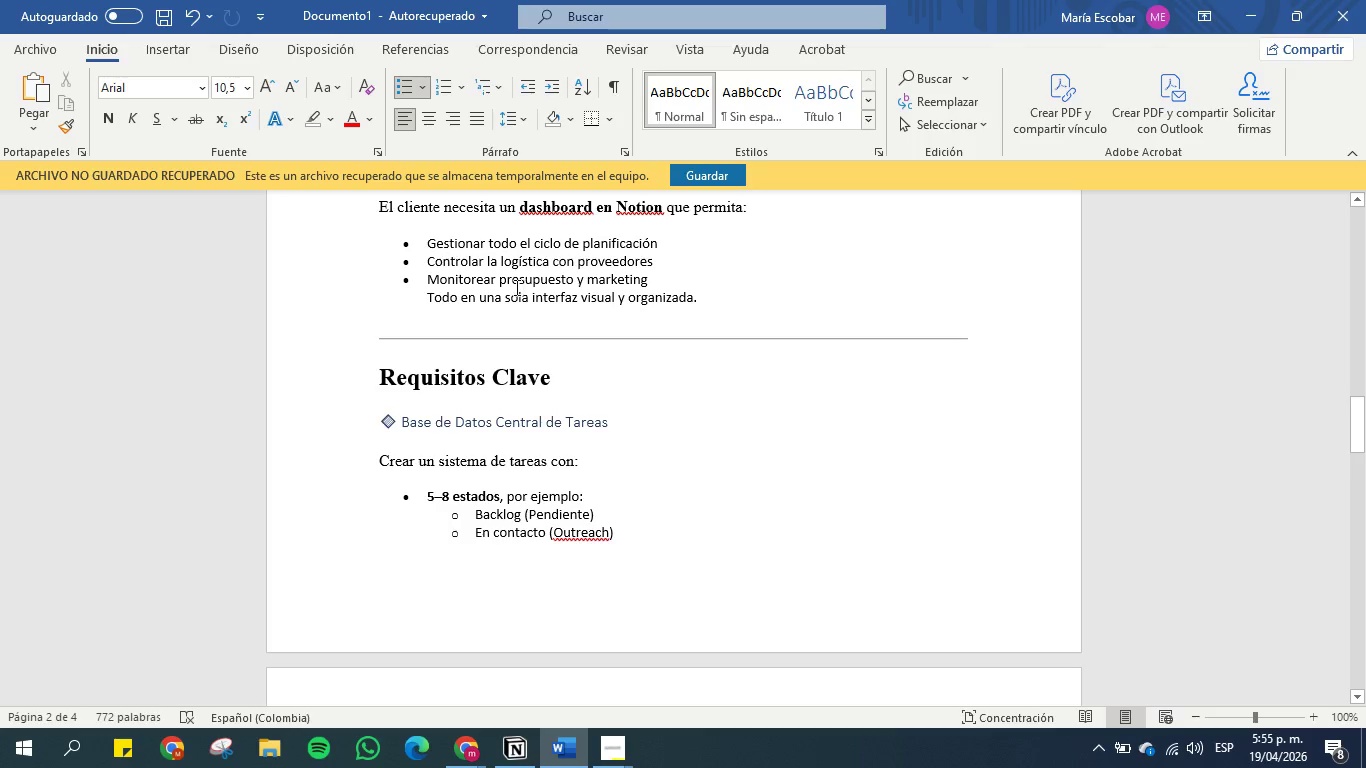 
scroll: coordinate [355, 335], scroll_direction: down, amount: 8.0
 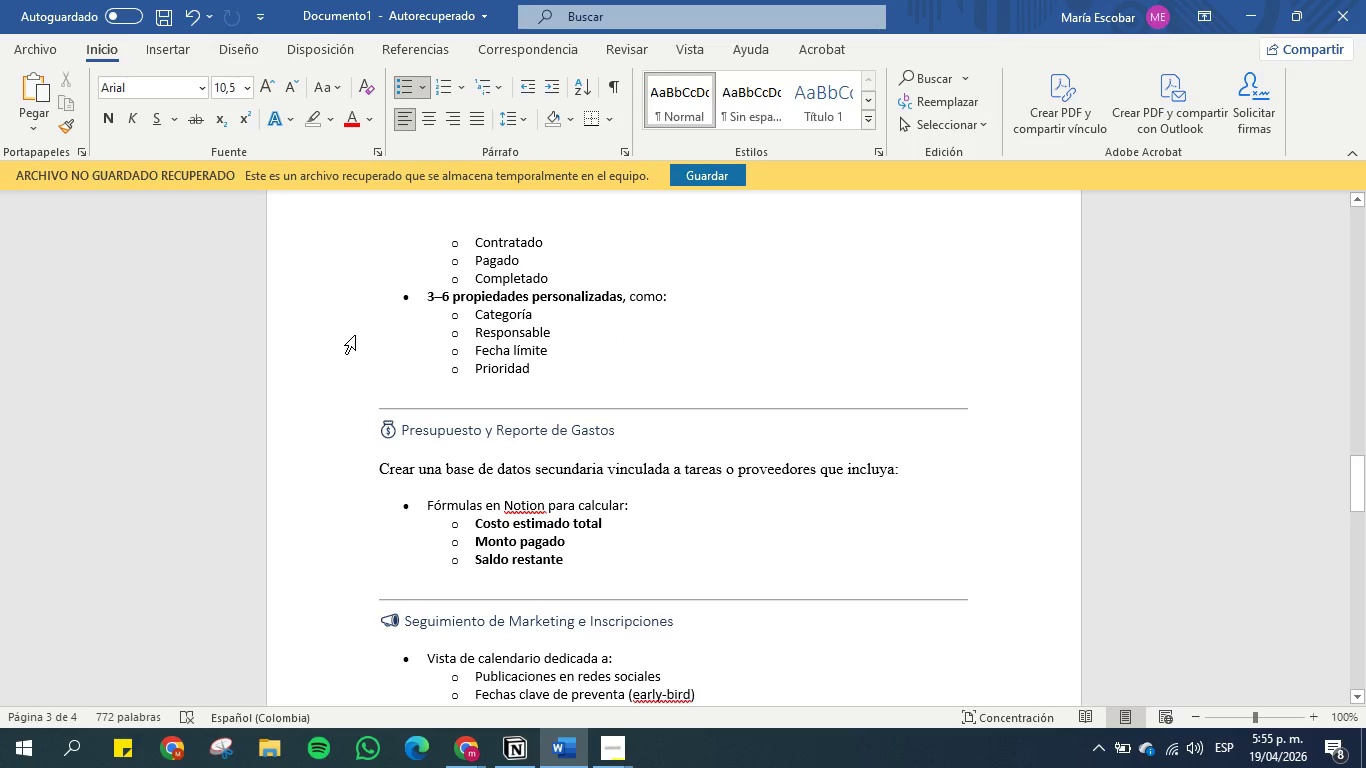 
scroll: coordinate [355, 335], scroll_direction: down, amount: 3.0
 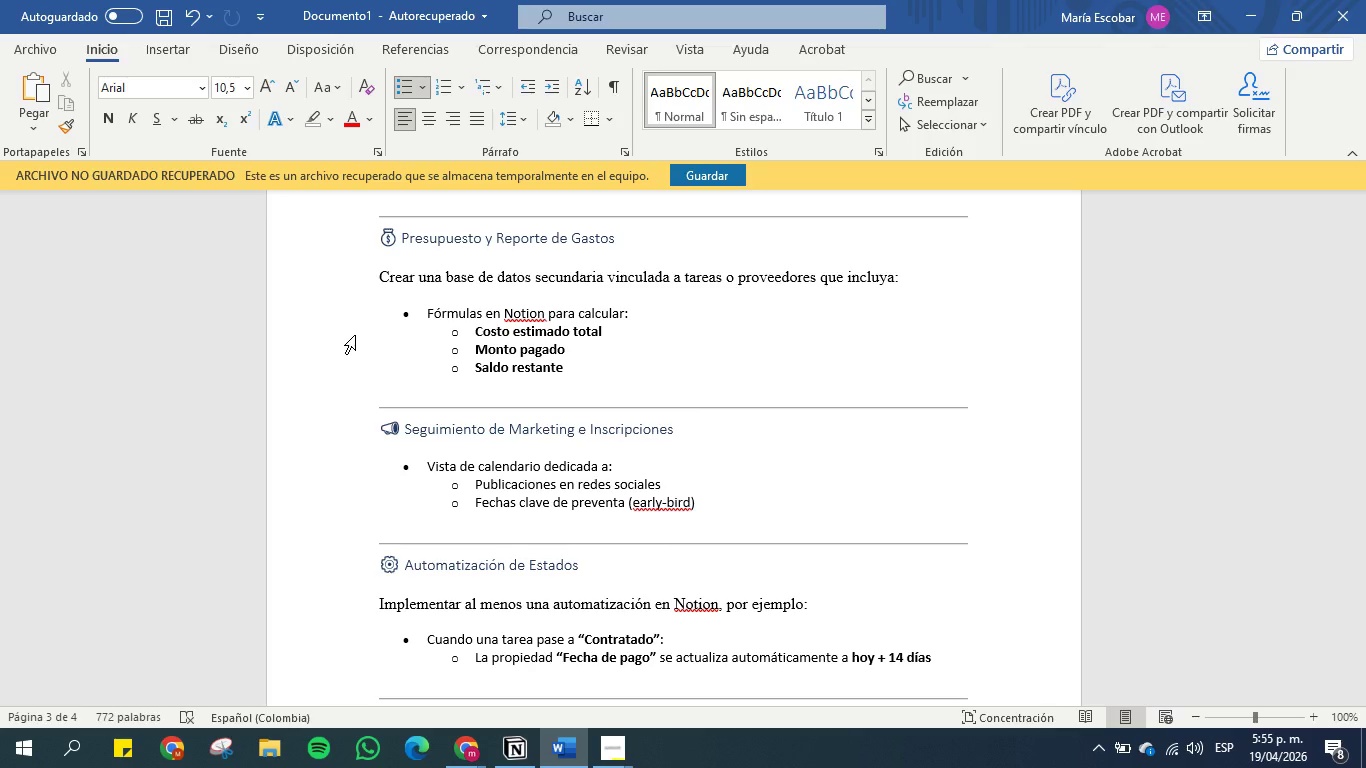 
wait(26.72)
 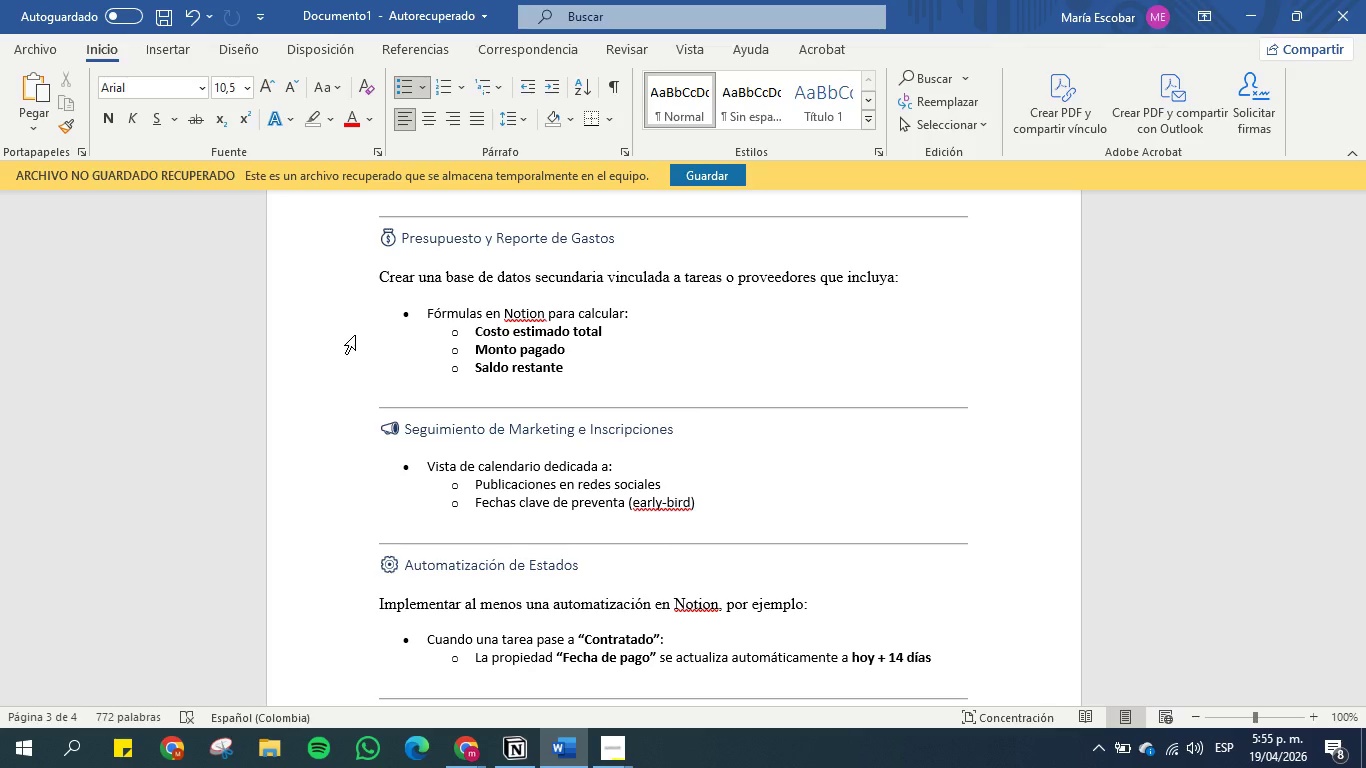 
scroll: coordinate [355, 335], scroll_direction: down, amount: 1.0
 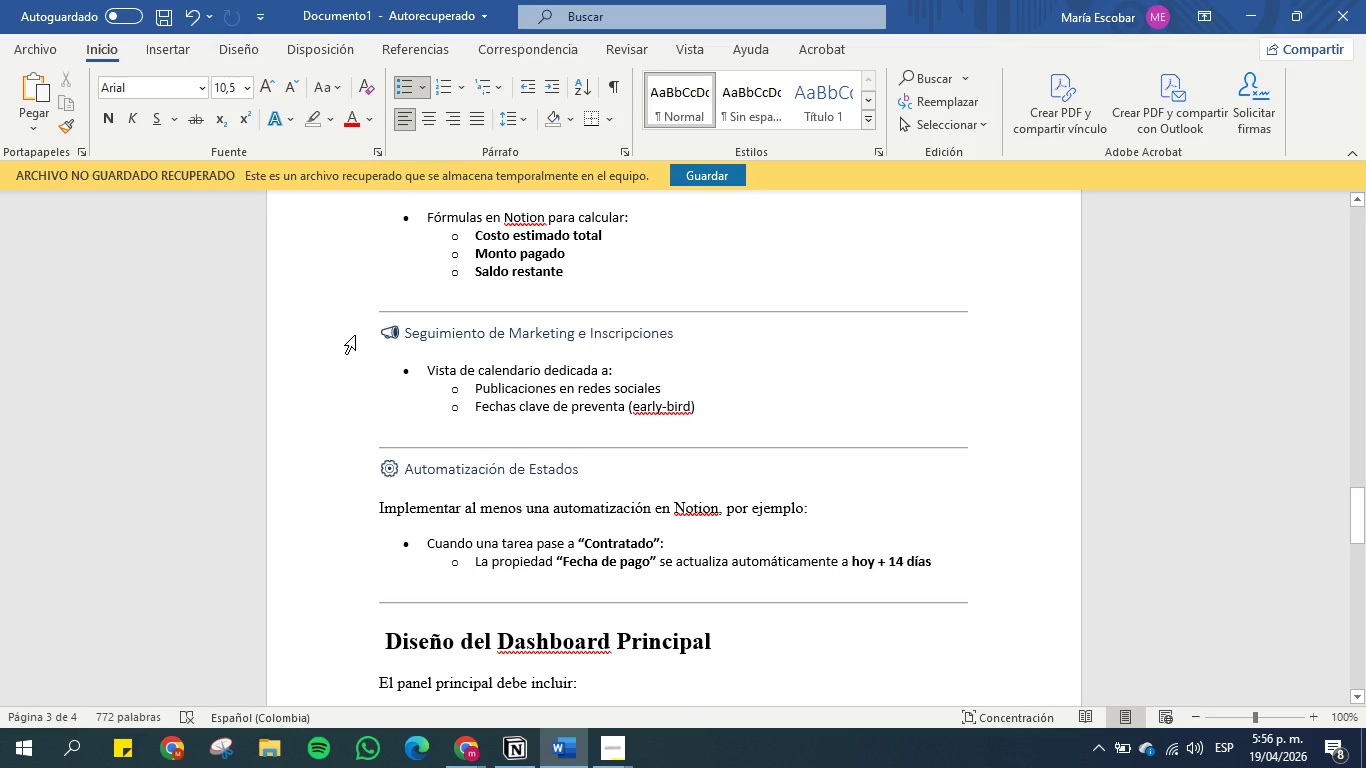 
wait(5.05)
 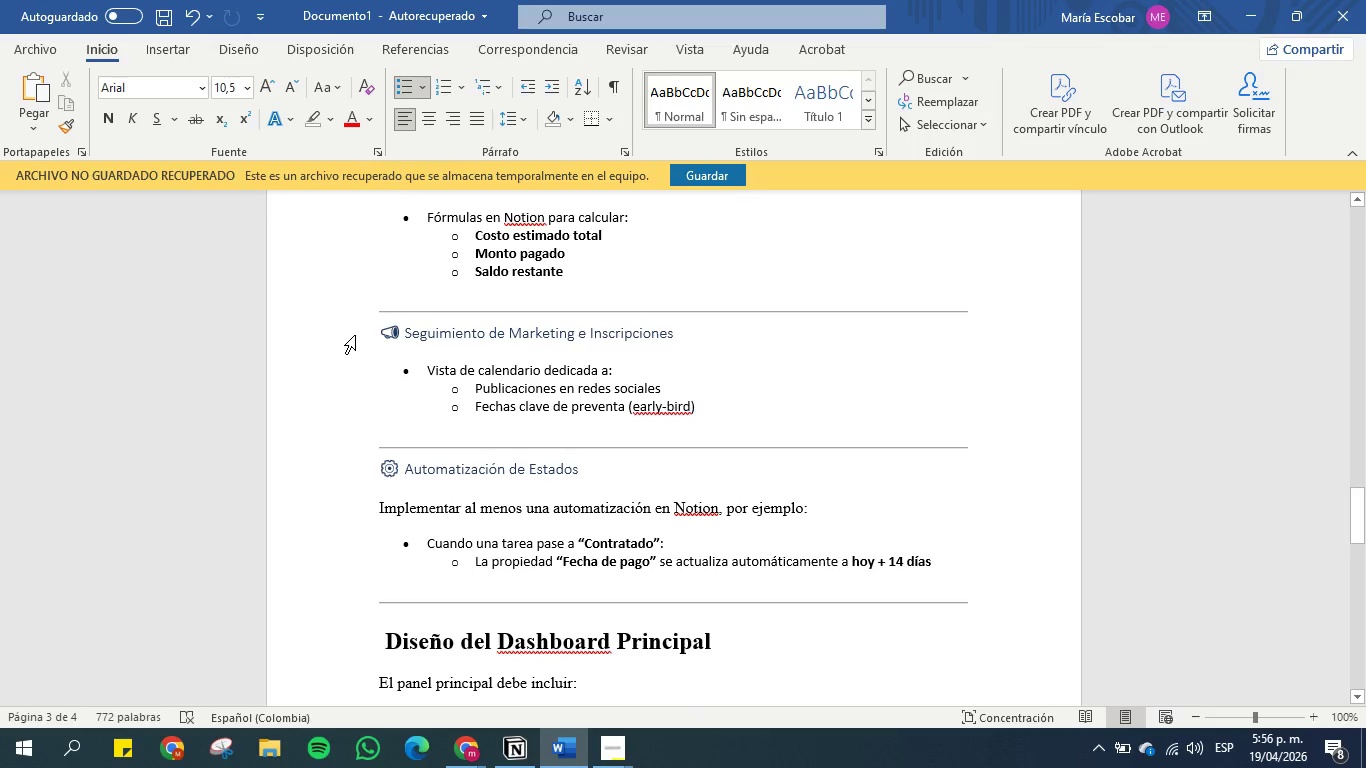 
scroll: coordinate [355, 335], scroll_direction: down, amount: 4.0
 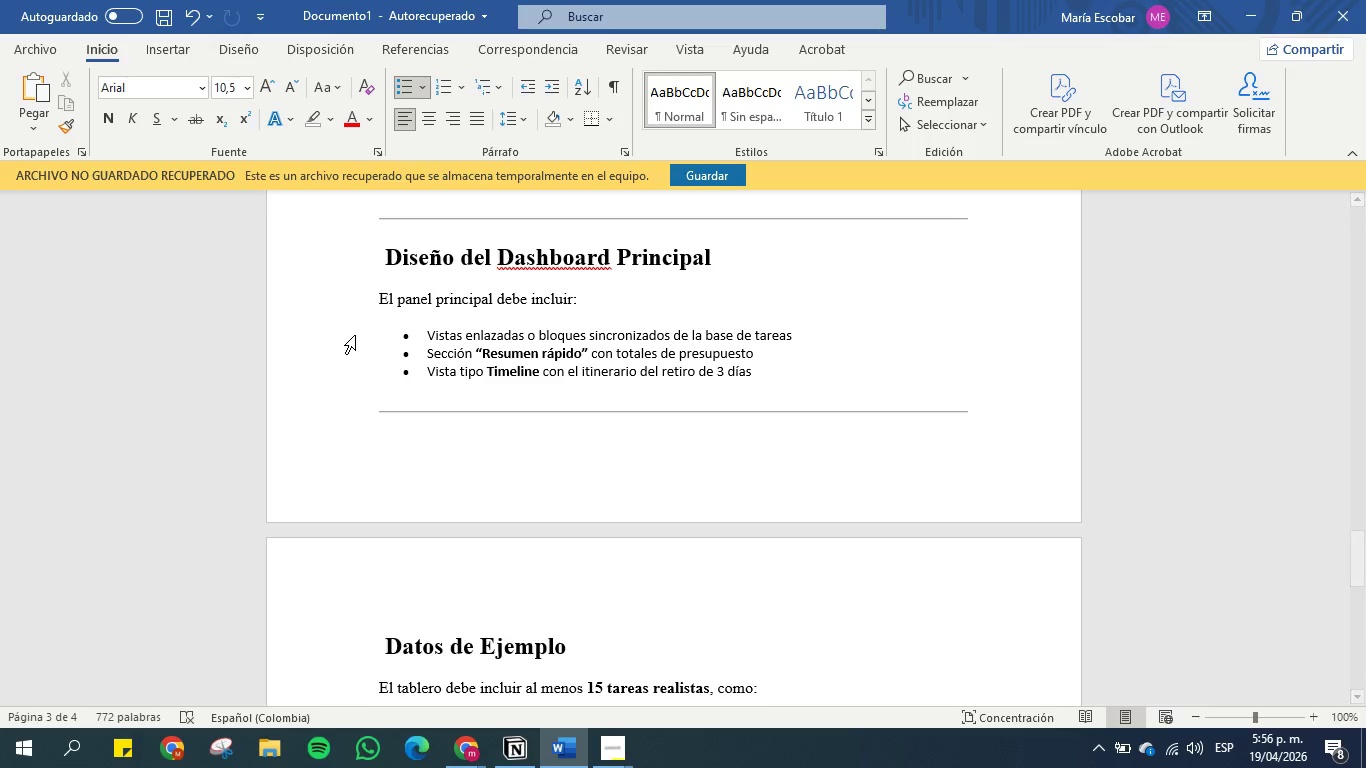 
wait(7.16)
 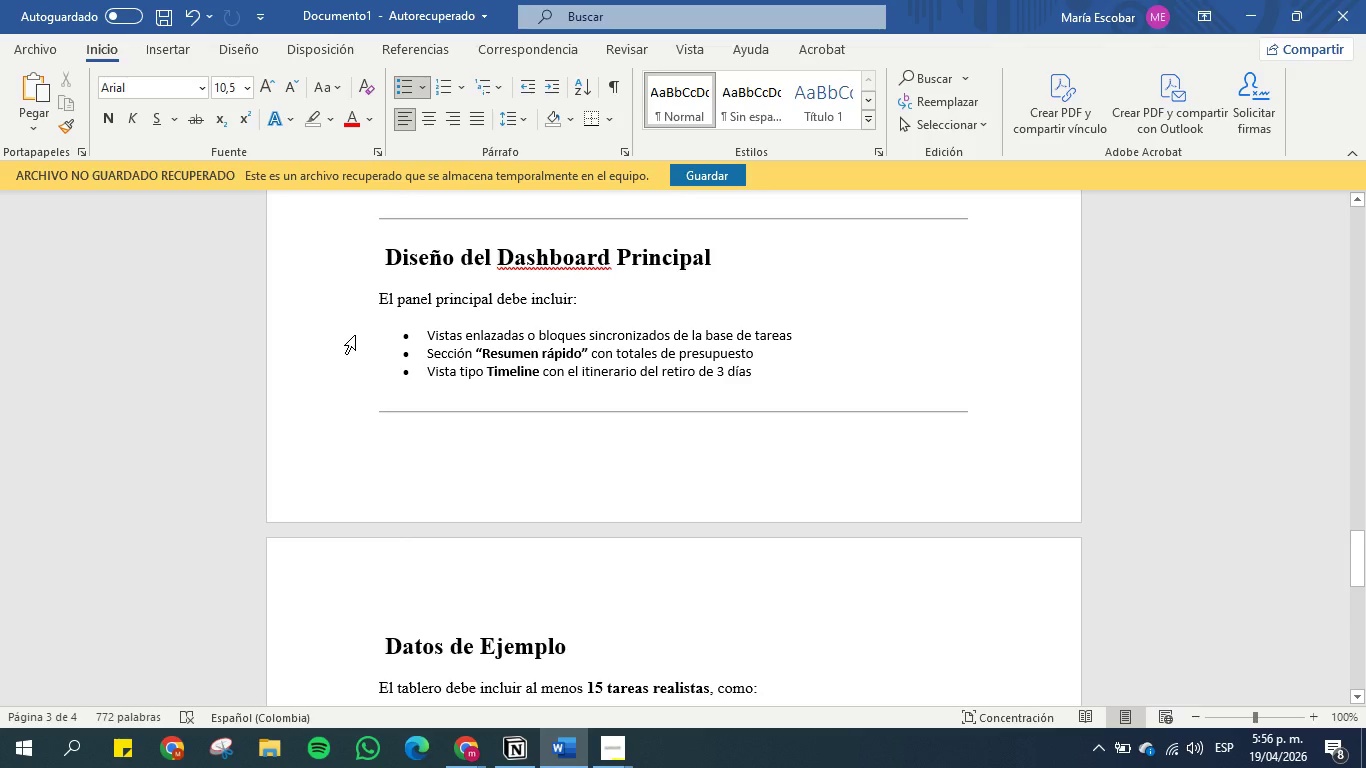 
scroll: coordinate [355, 335], scroll_direction: down, amount: 2.0
 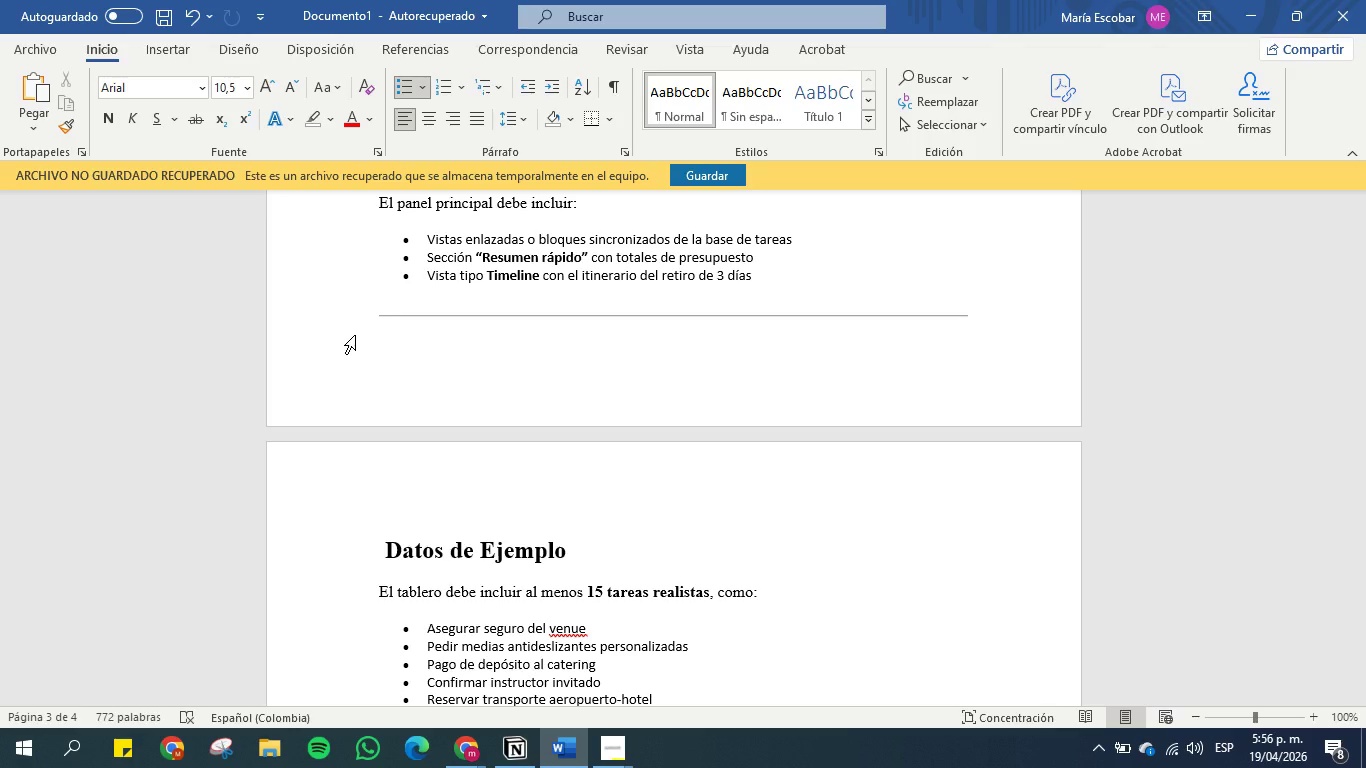 
wait(10.57)
 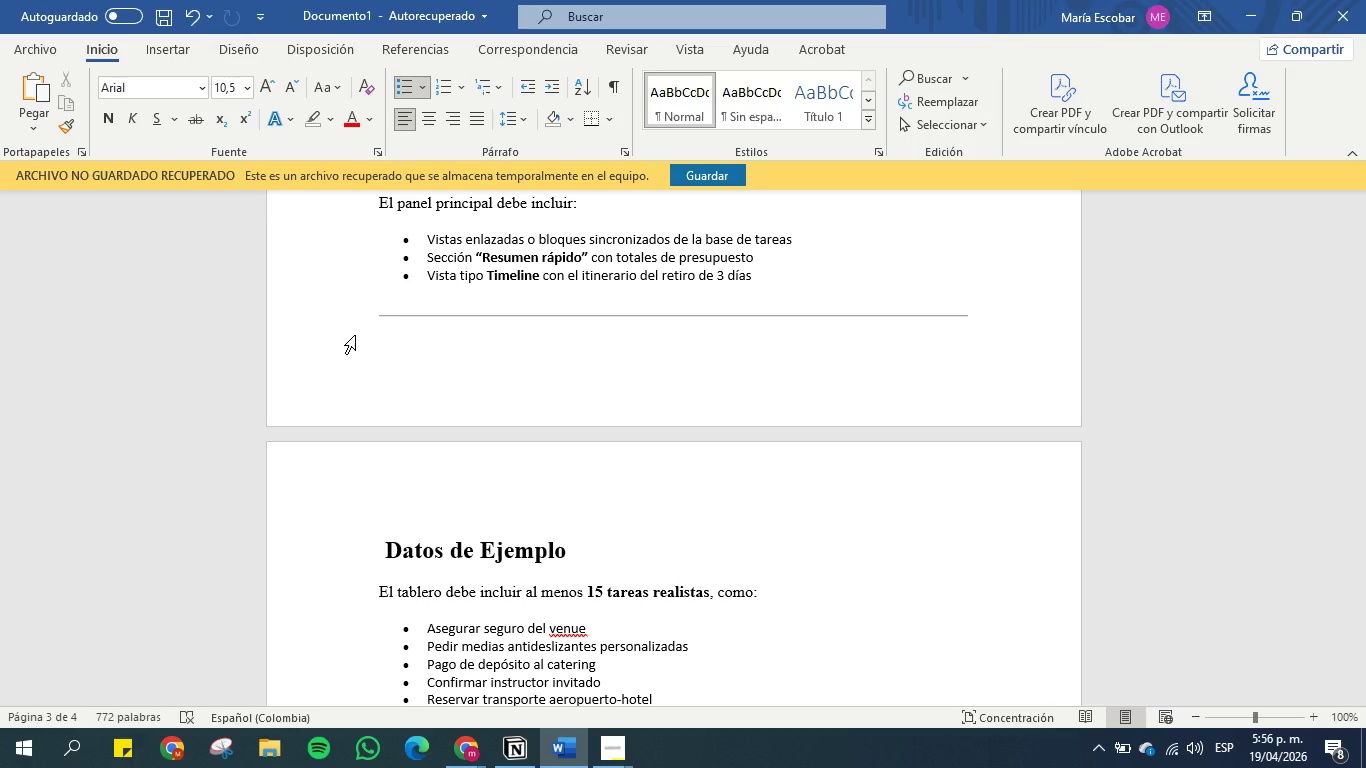 
mouse_move([1322, 765])
 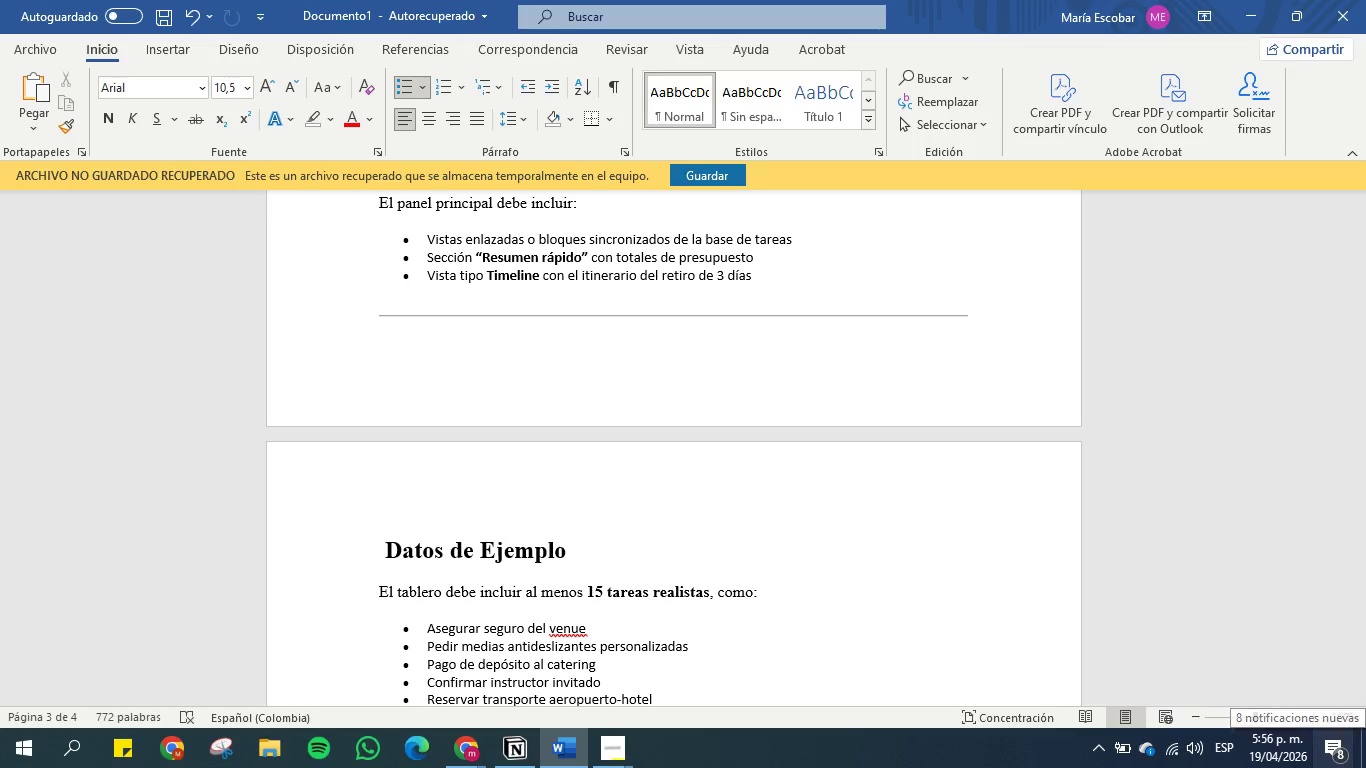 
mouse_move([1199, 740])
 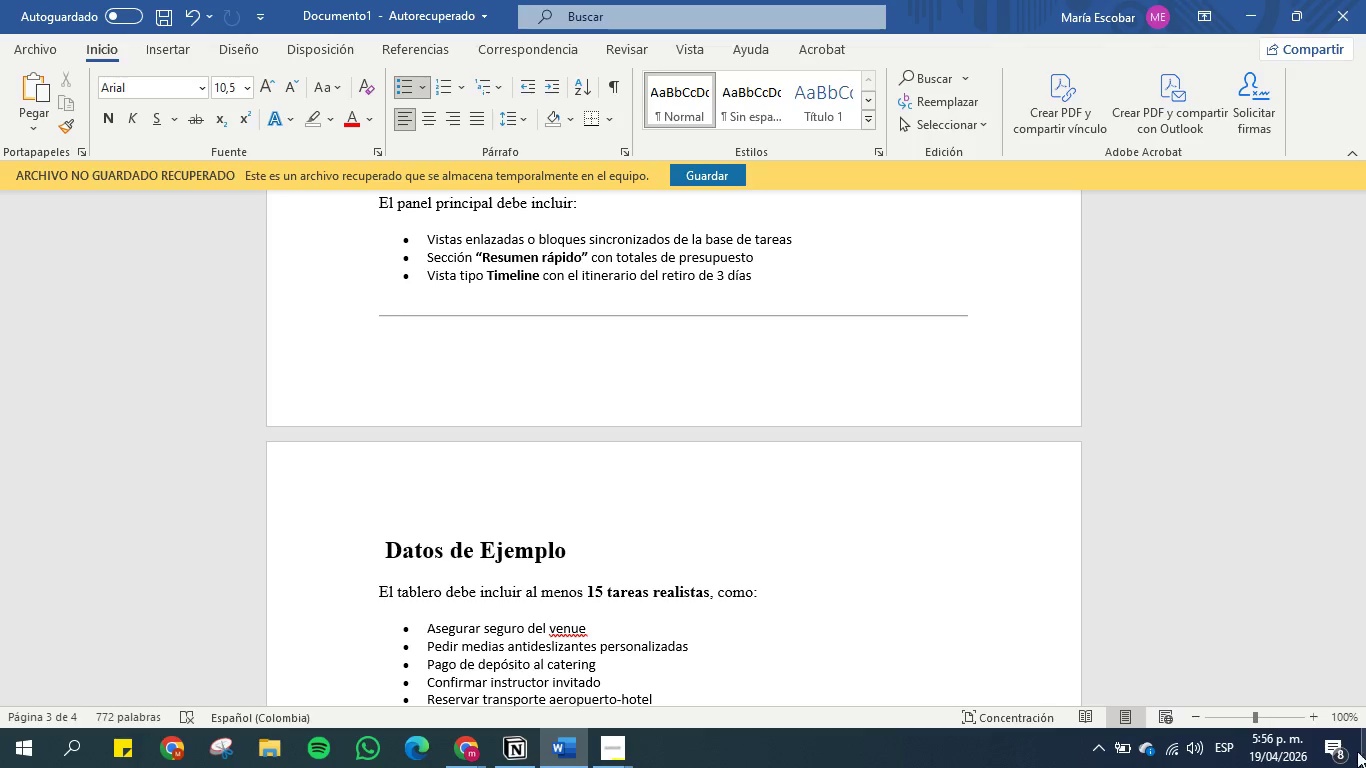 
wait(8.27)
 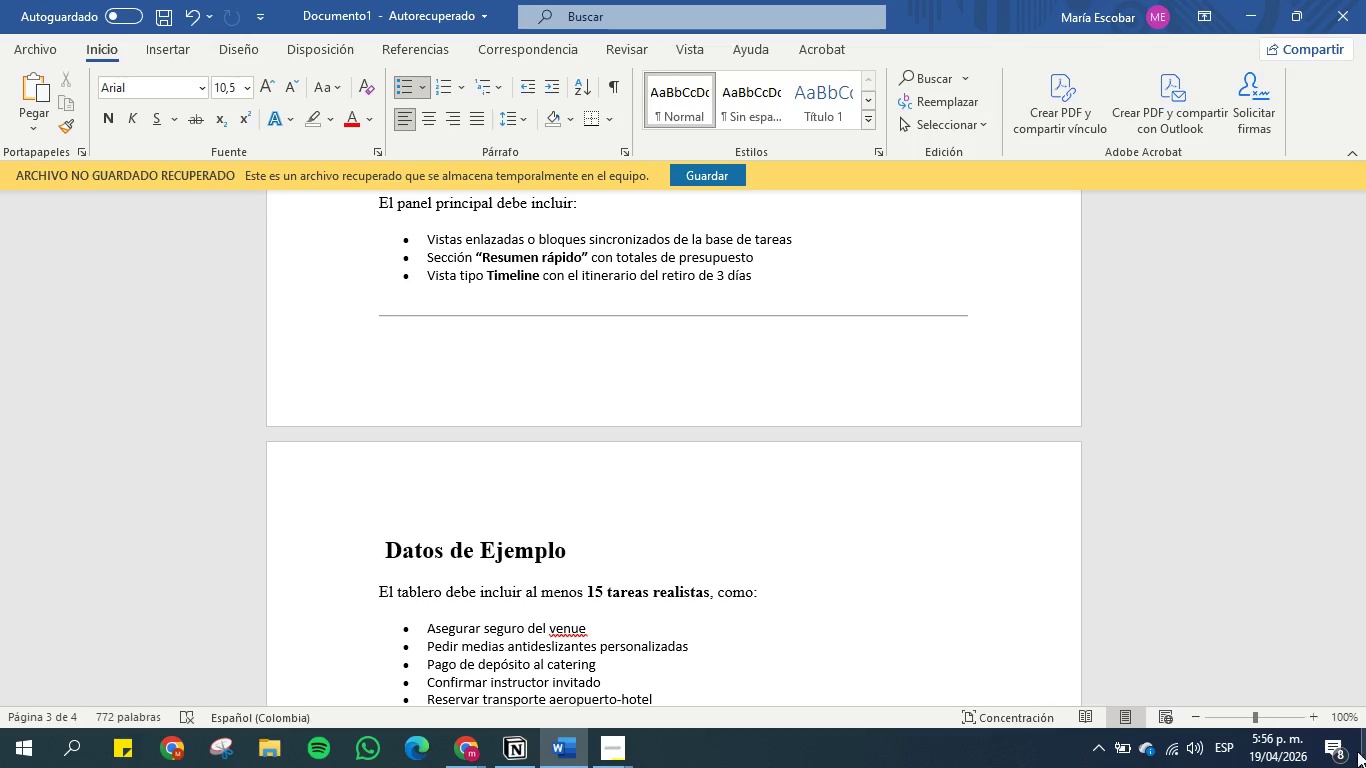 
scroll: coordinate [514, 372], scroll_direction: down, amount: 6.0
 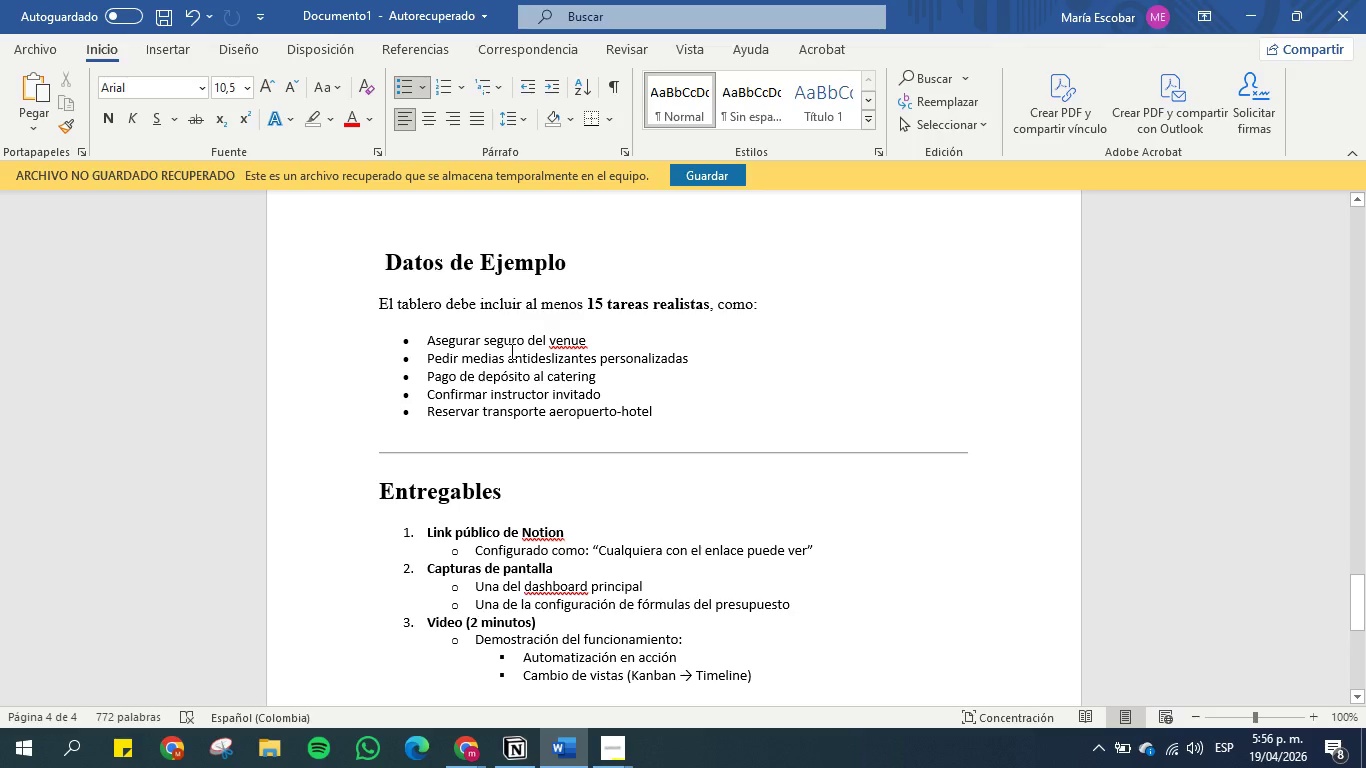 
left_click([510, 355])
 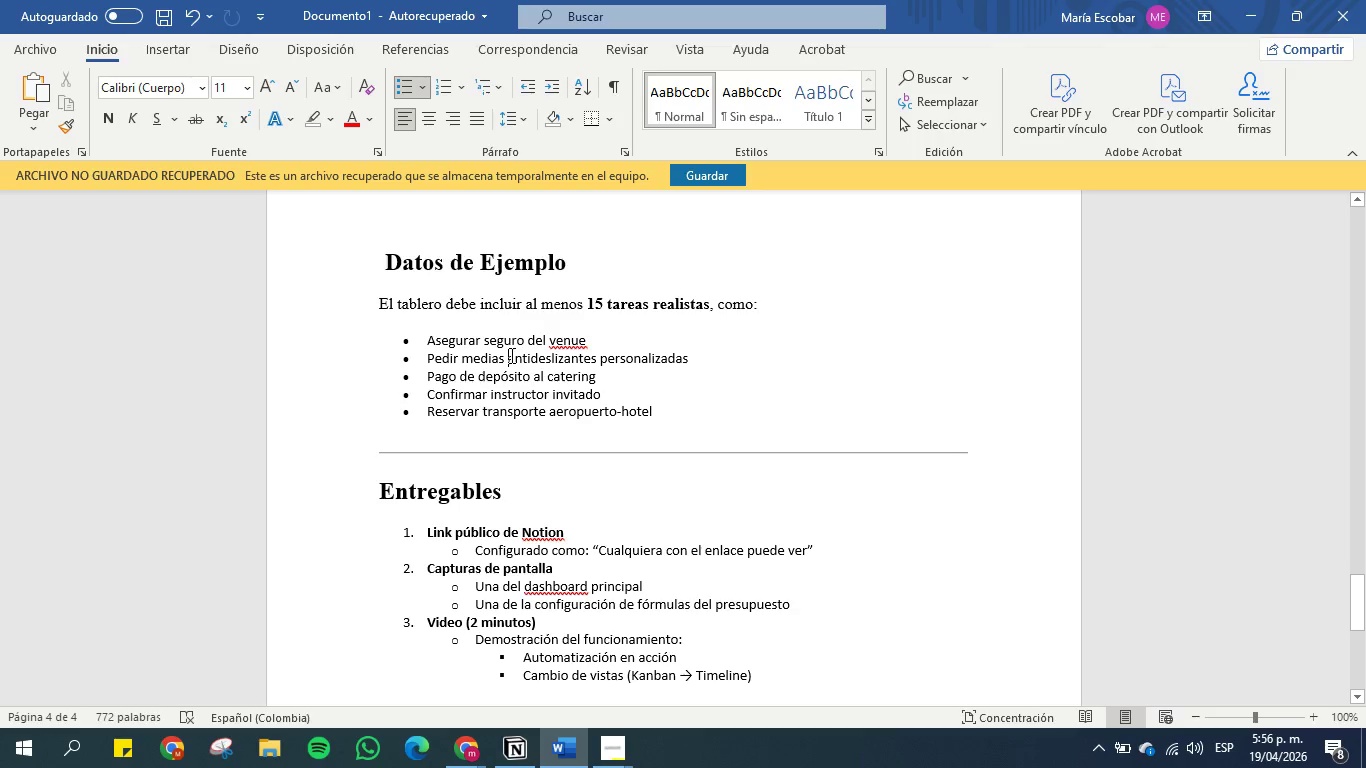 
scroll: coordinate [510, 355], scroll_direction: down, amount: 1.0
 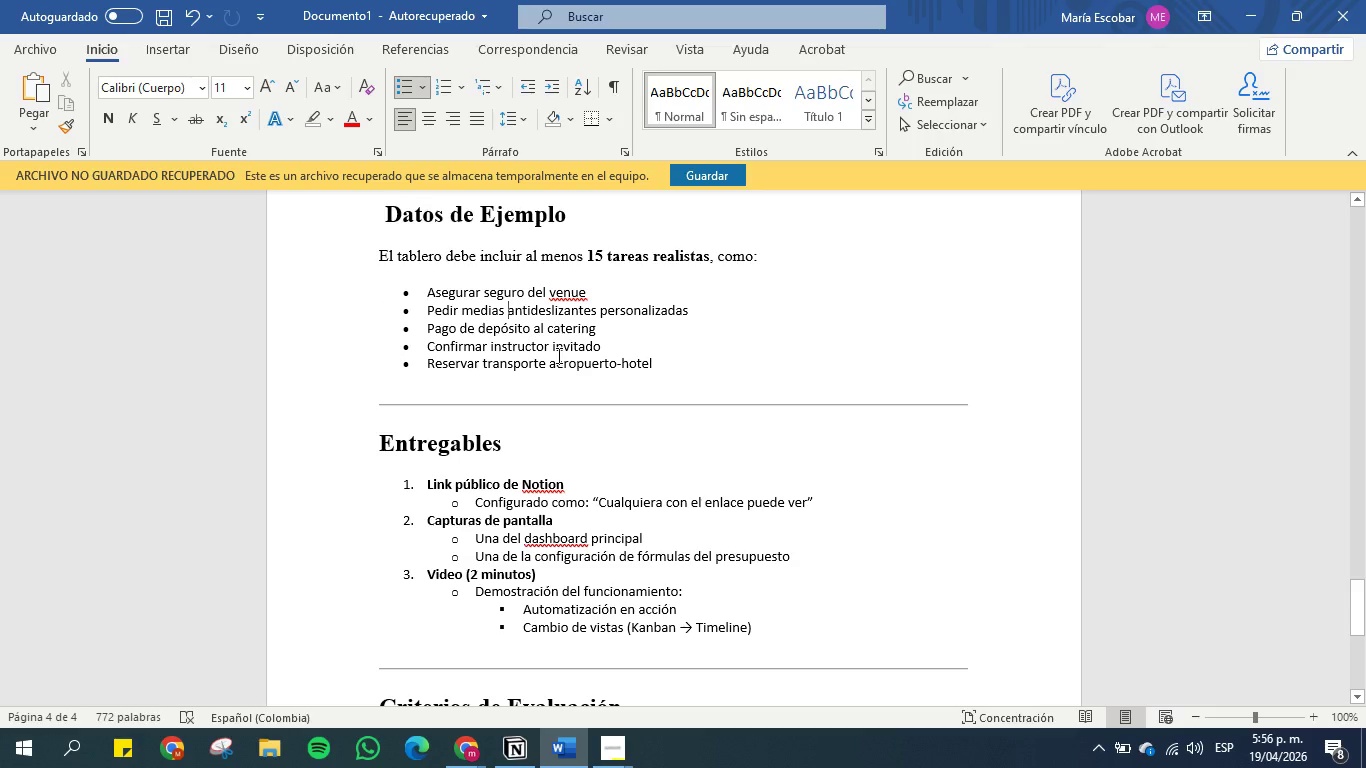 
left_click([558, 353])
 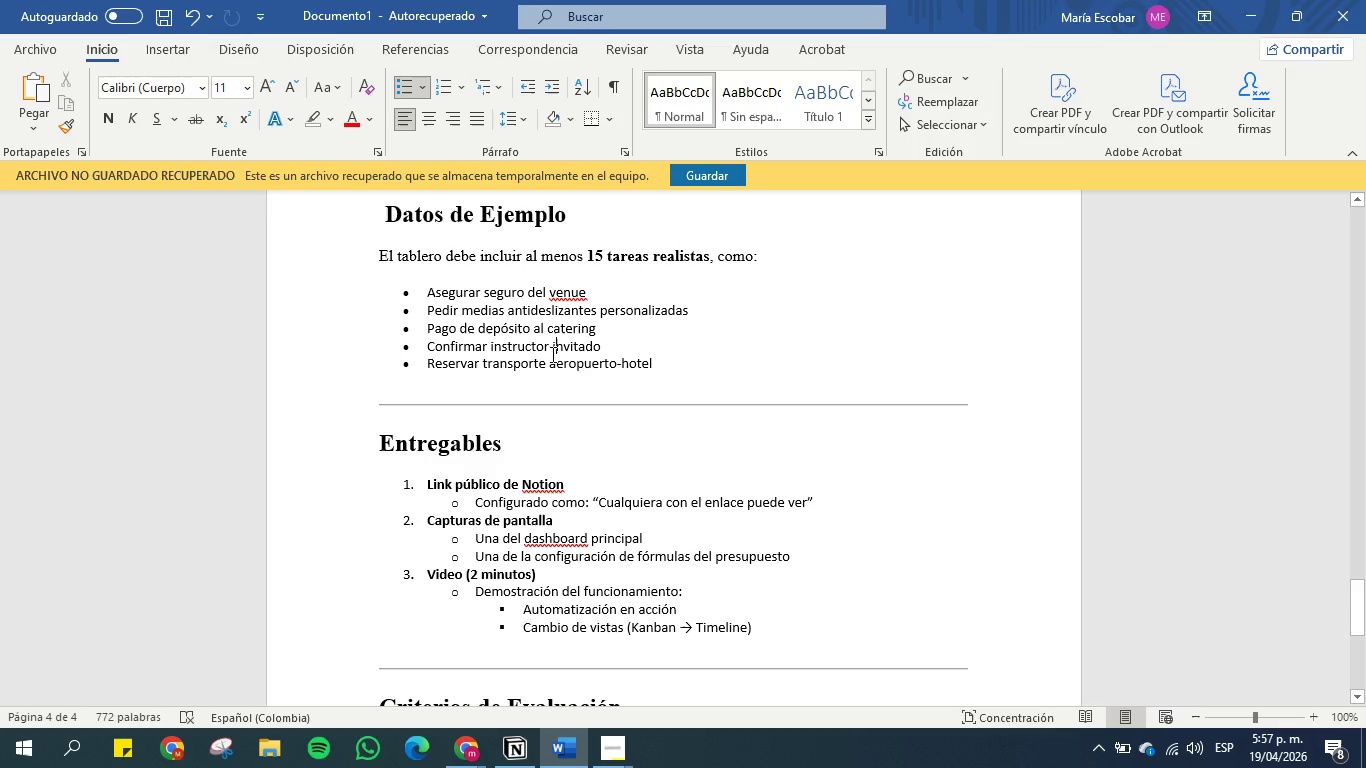 
scroll: coordinate [493, 332], scroll_direction: down, amount: 4.0
 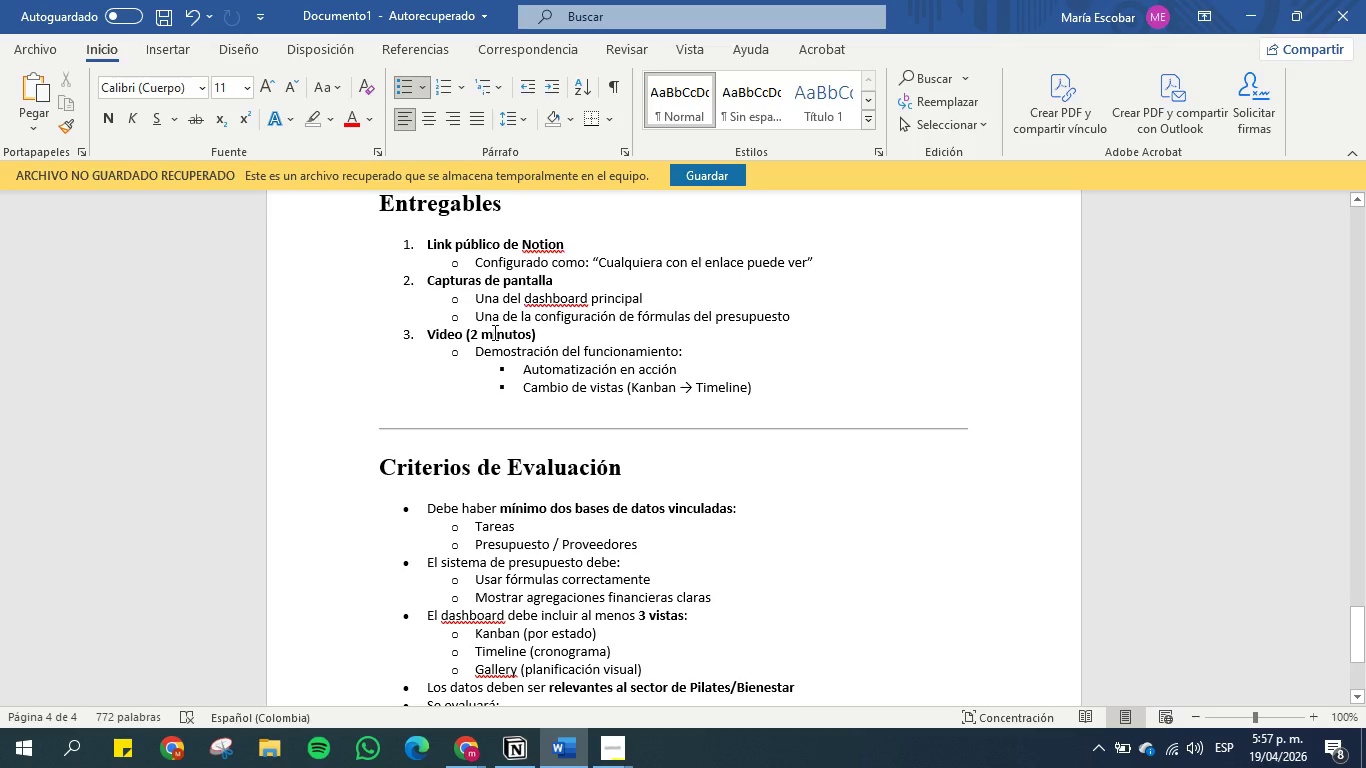 
wait(8.98)
 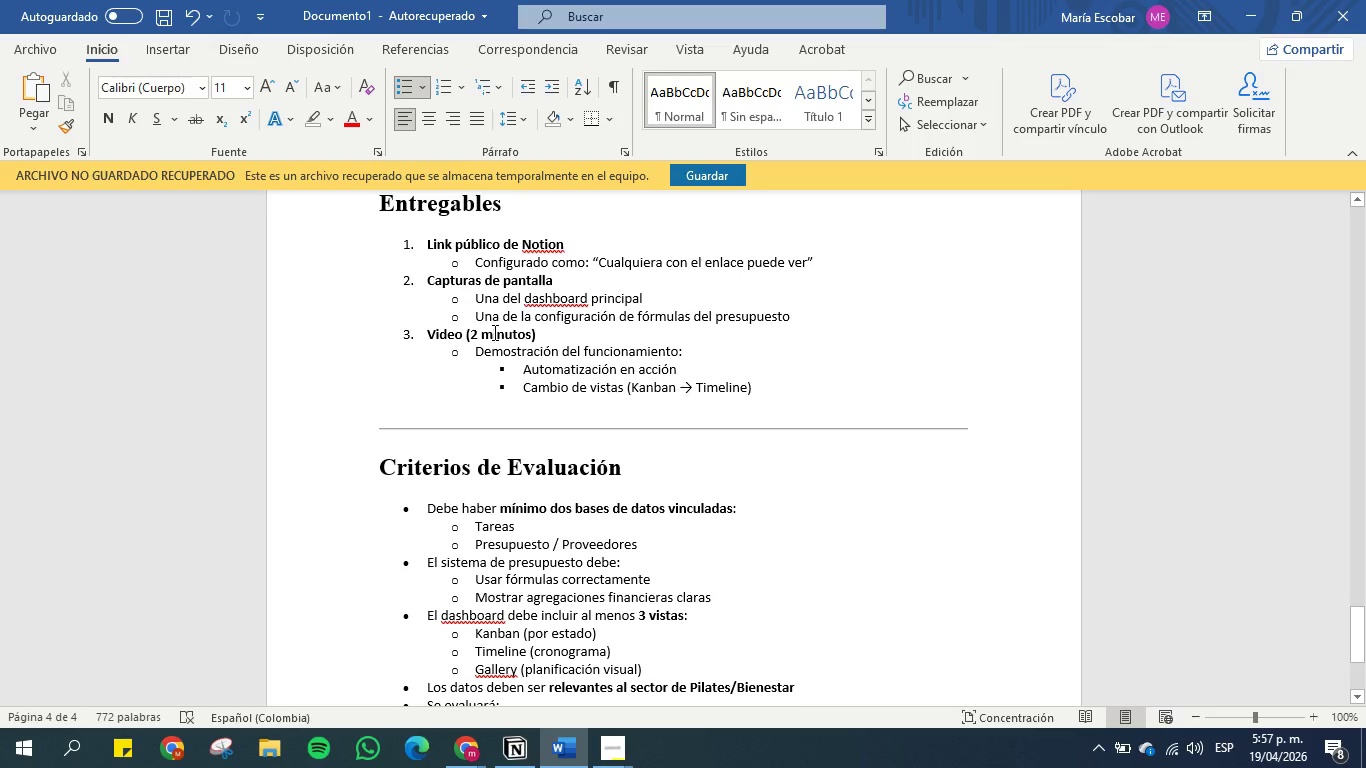 
scroll: coordinate [493, 332], scroll_direction: down, amount: 5.0
 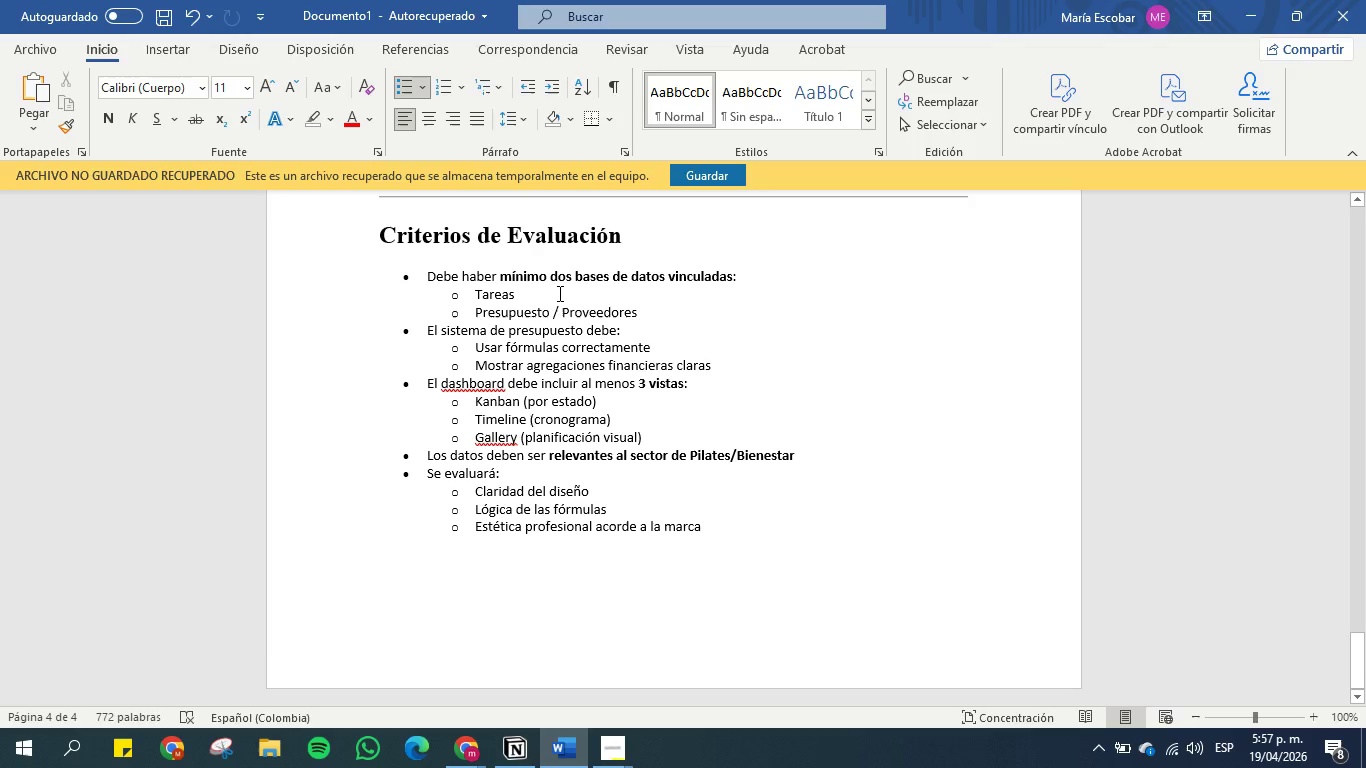 
wait(7.89)
 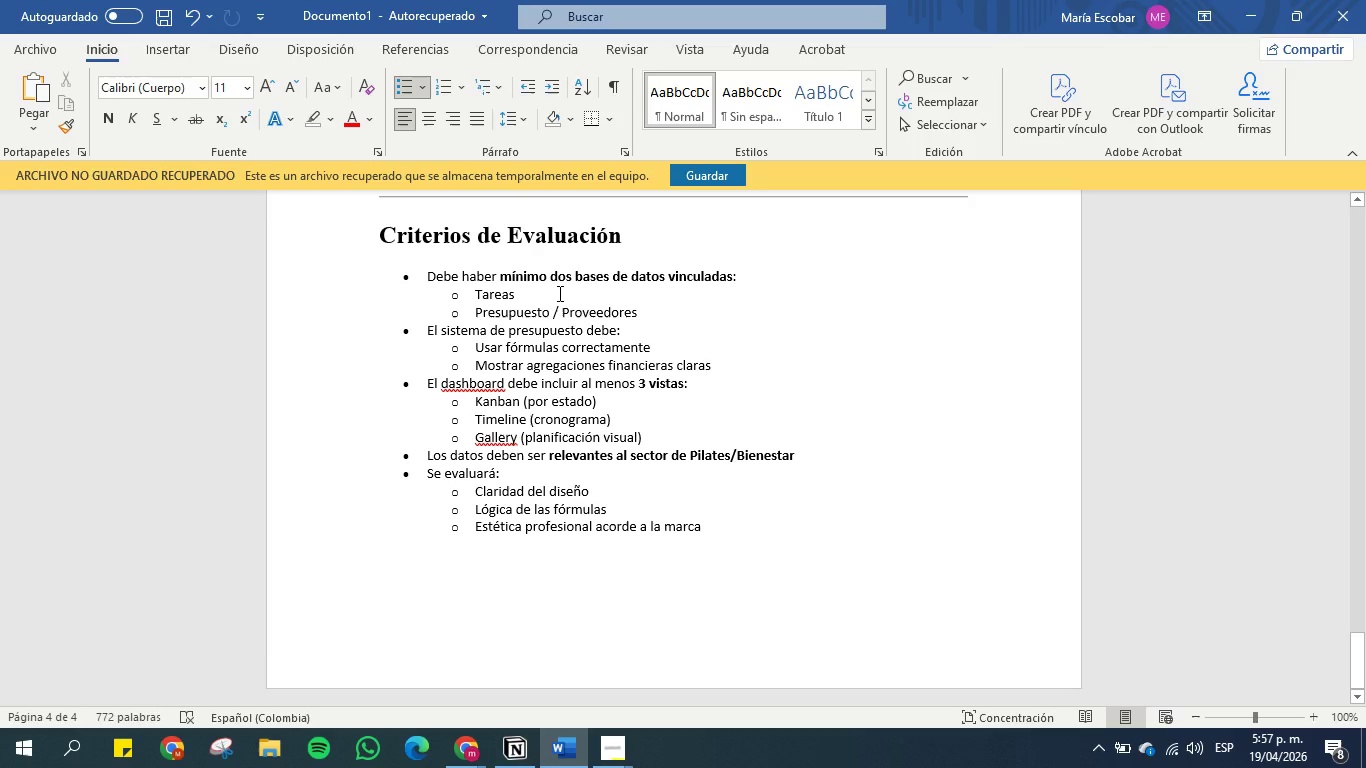 
left_click([527, 757])
 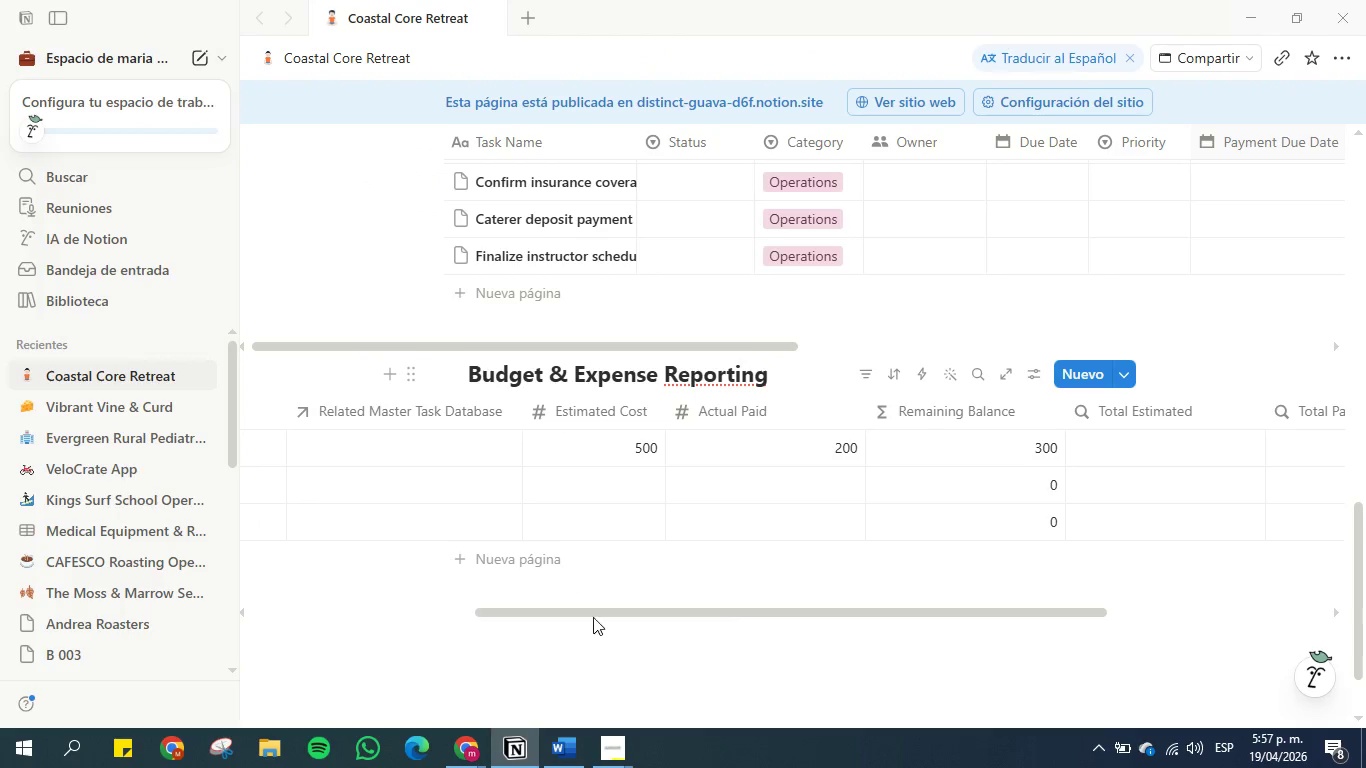 
left_click_drag(start_coordinate=[595, 610], to_coordinate=[265, 573])
 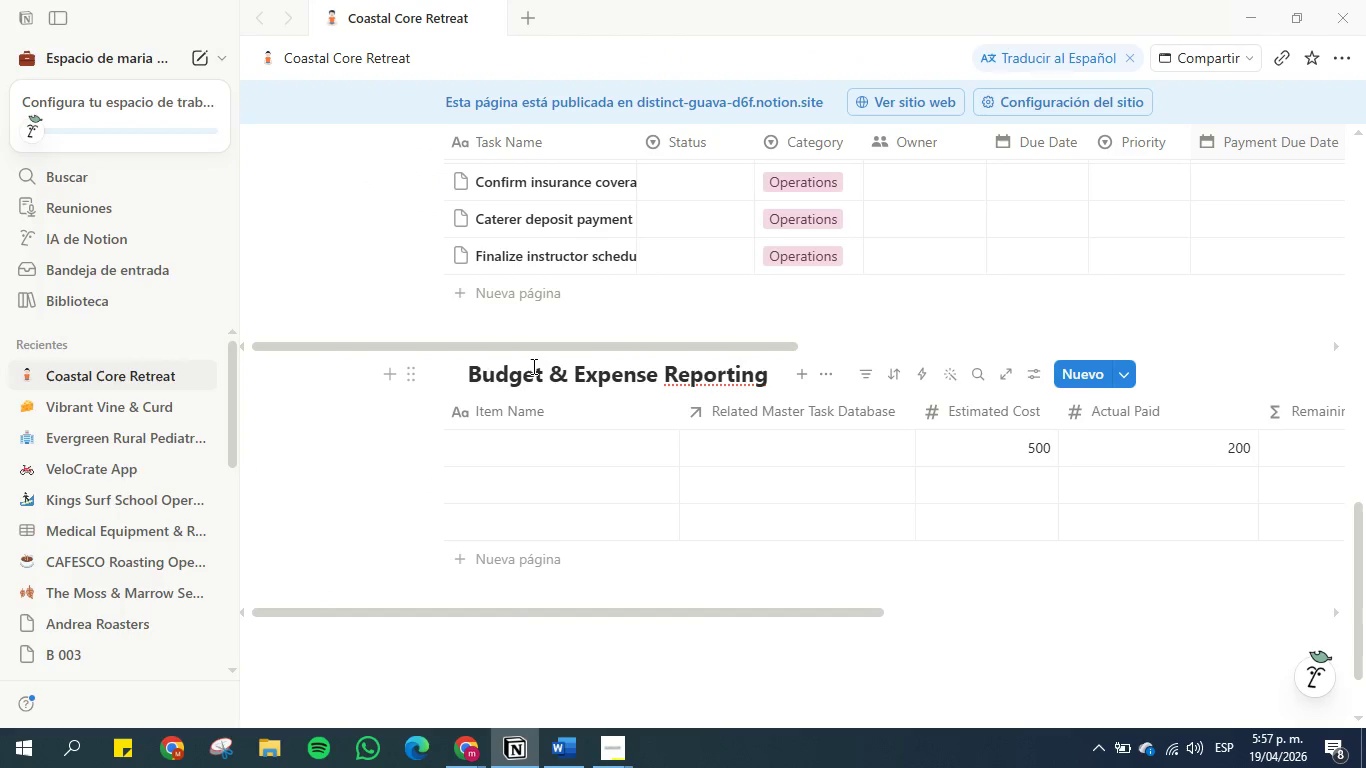 
scroll: coordinate [451, 370], scroll_direction: up, amount: 6.0
 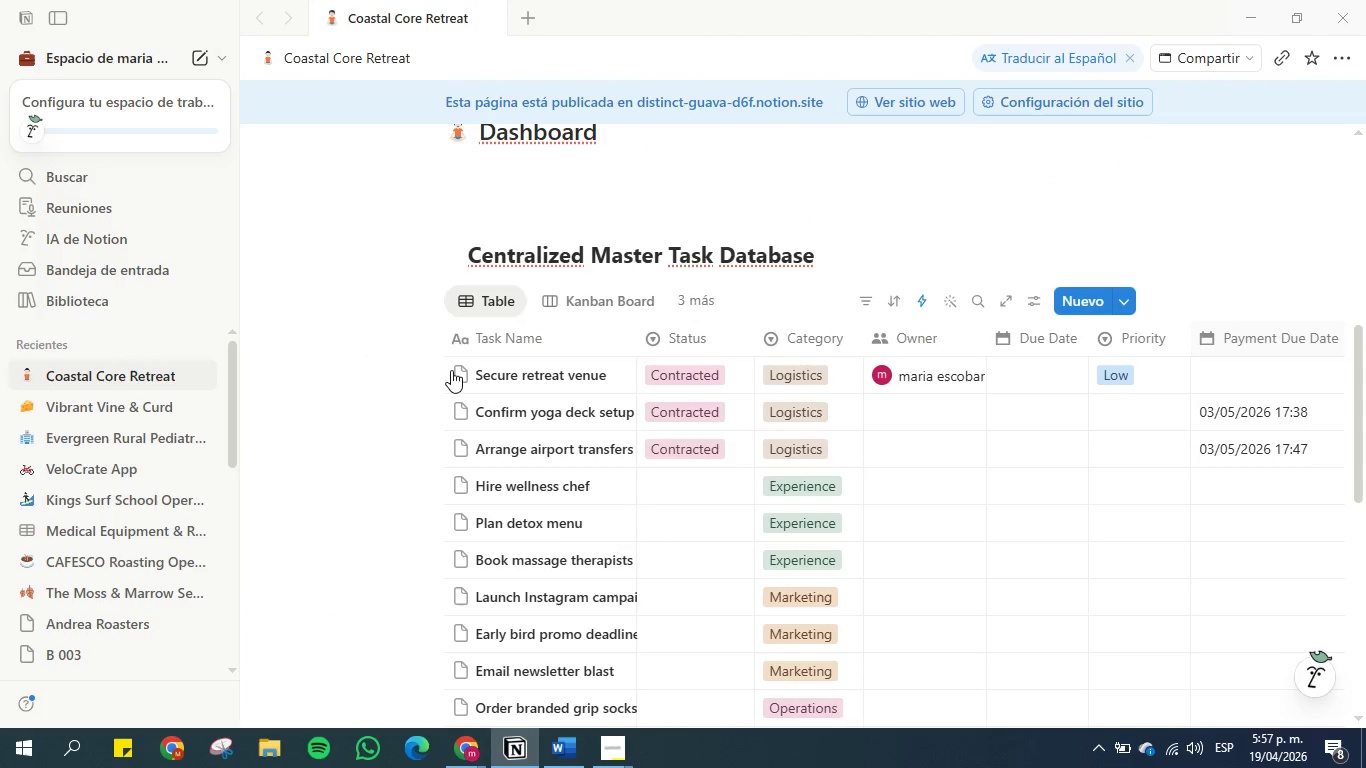 
scroll: coordinate [451, 370], scroll_direction: down, amount: 7.0
 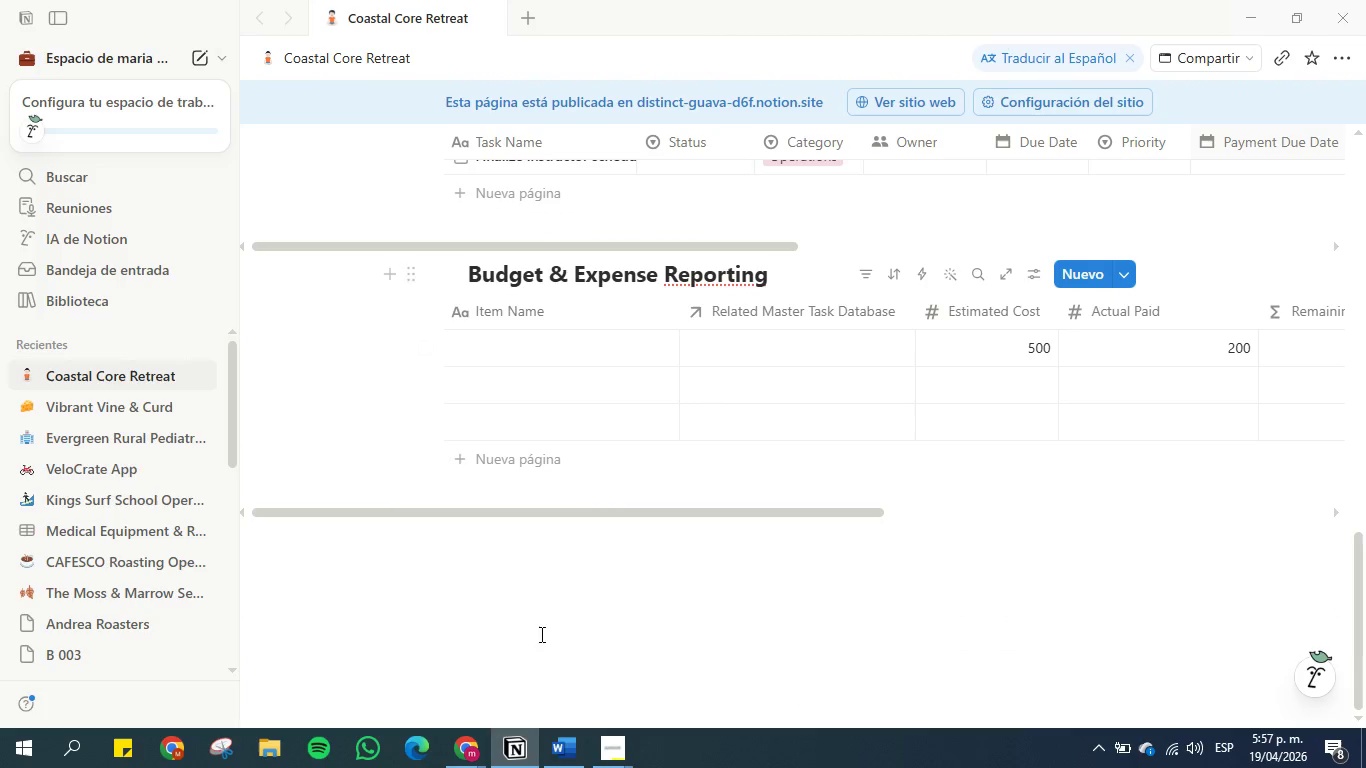 
left_click([568, 744])
 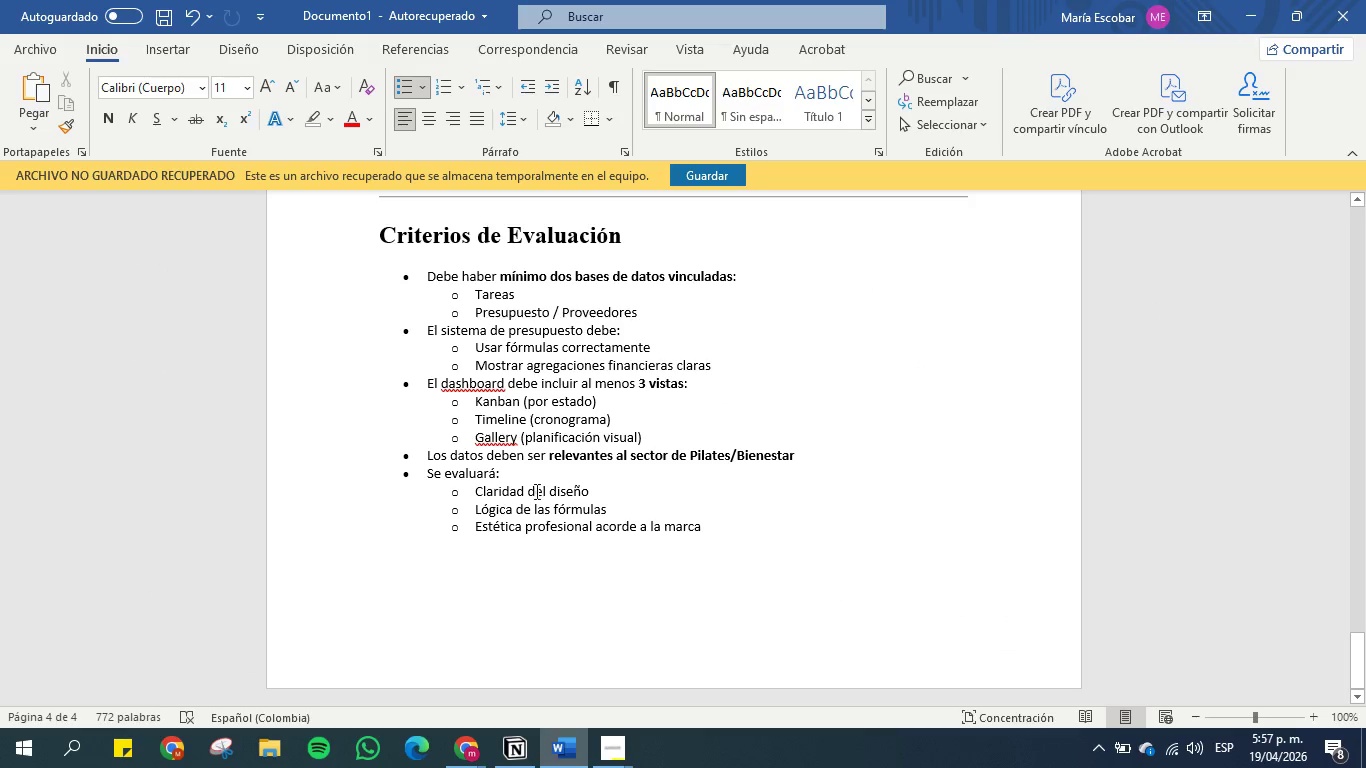 
scroll: coordinate [532, 475], scroll_direction: up, amount: 1.0
 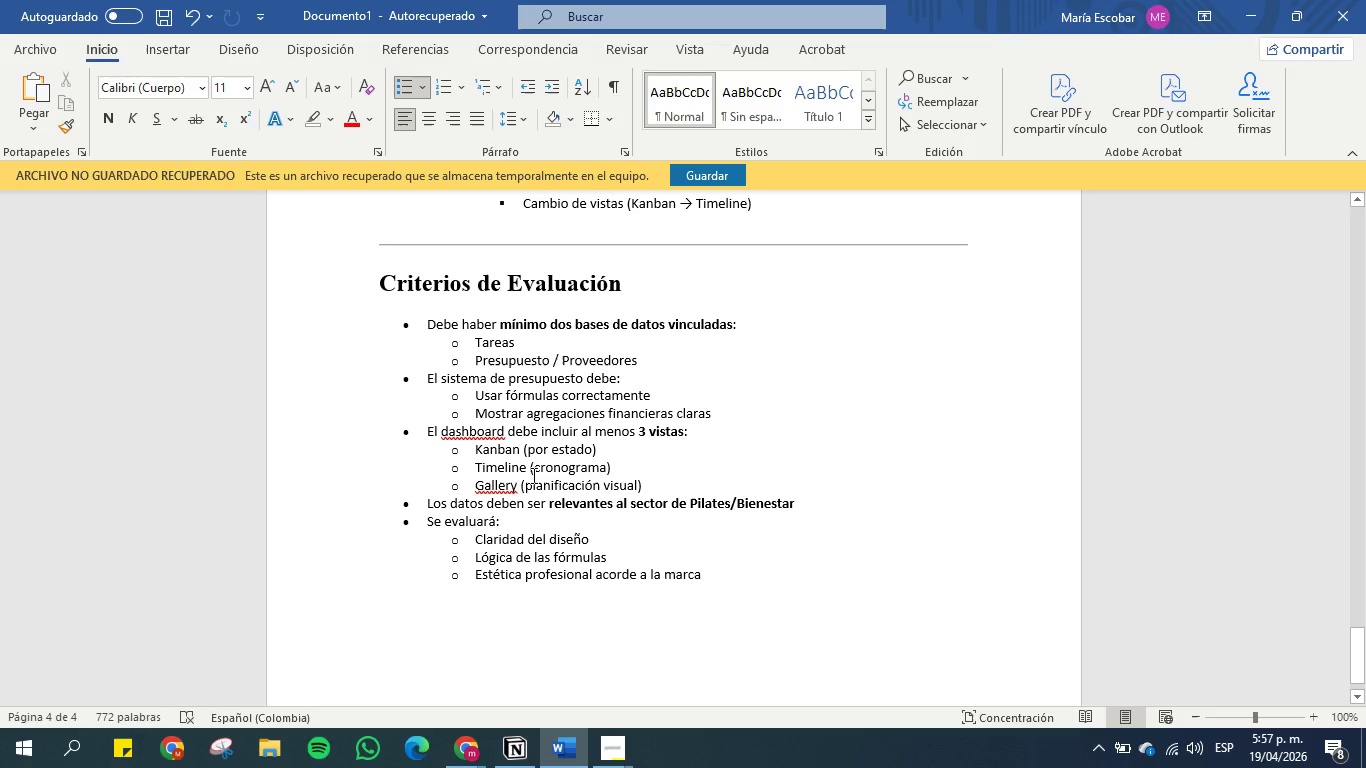 
scroll: coordinate [532, 475], scroll_direction: down, amount: 1.0
 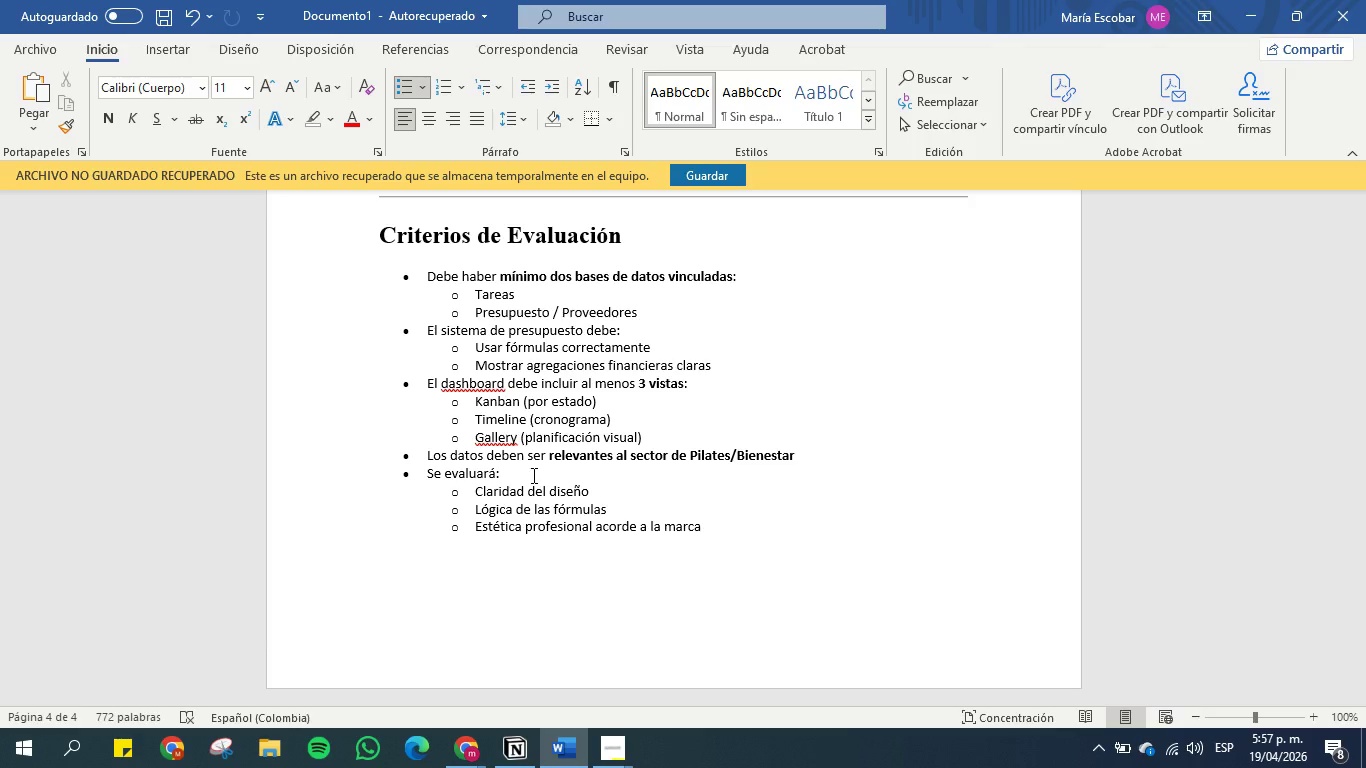 
wait(12.1)
 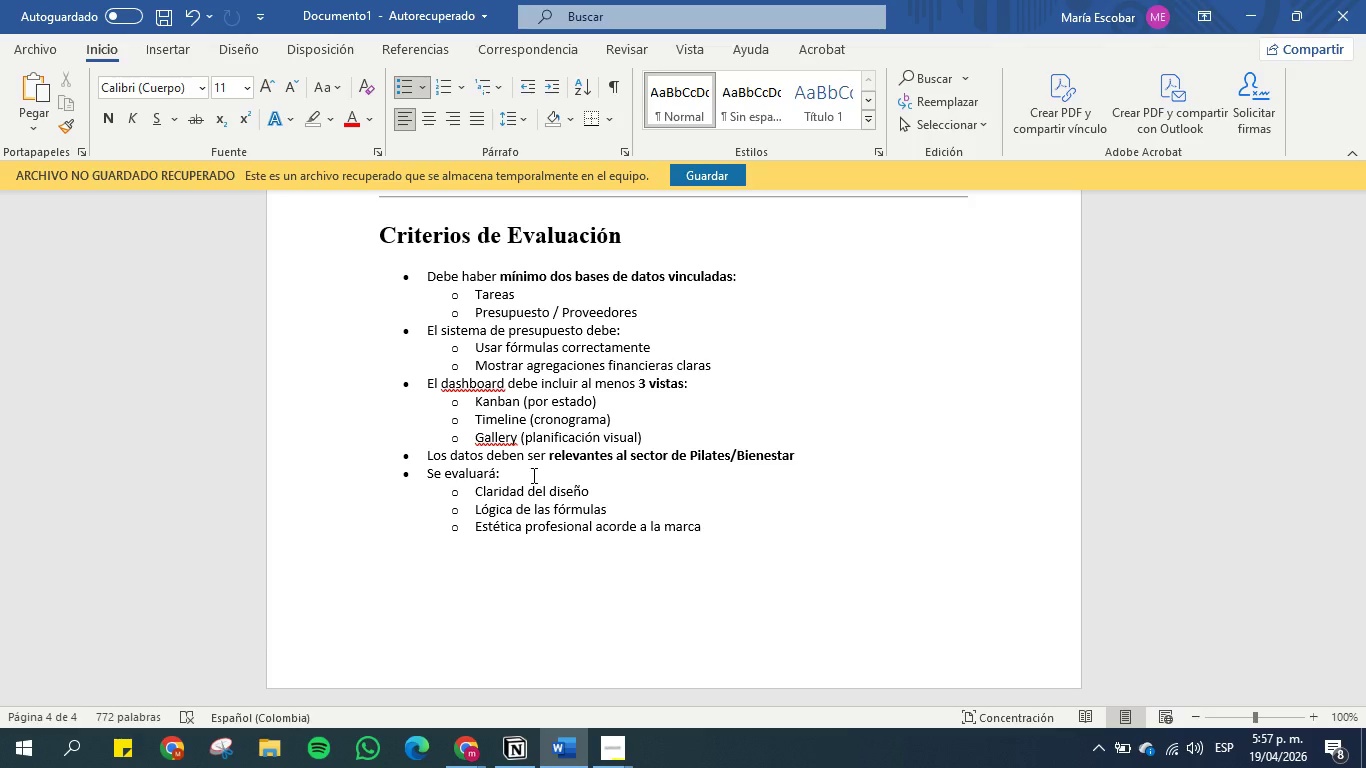 
left_click([1255, 8])
 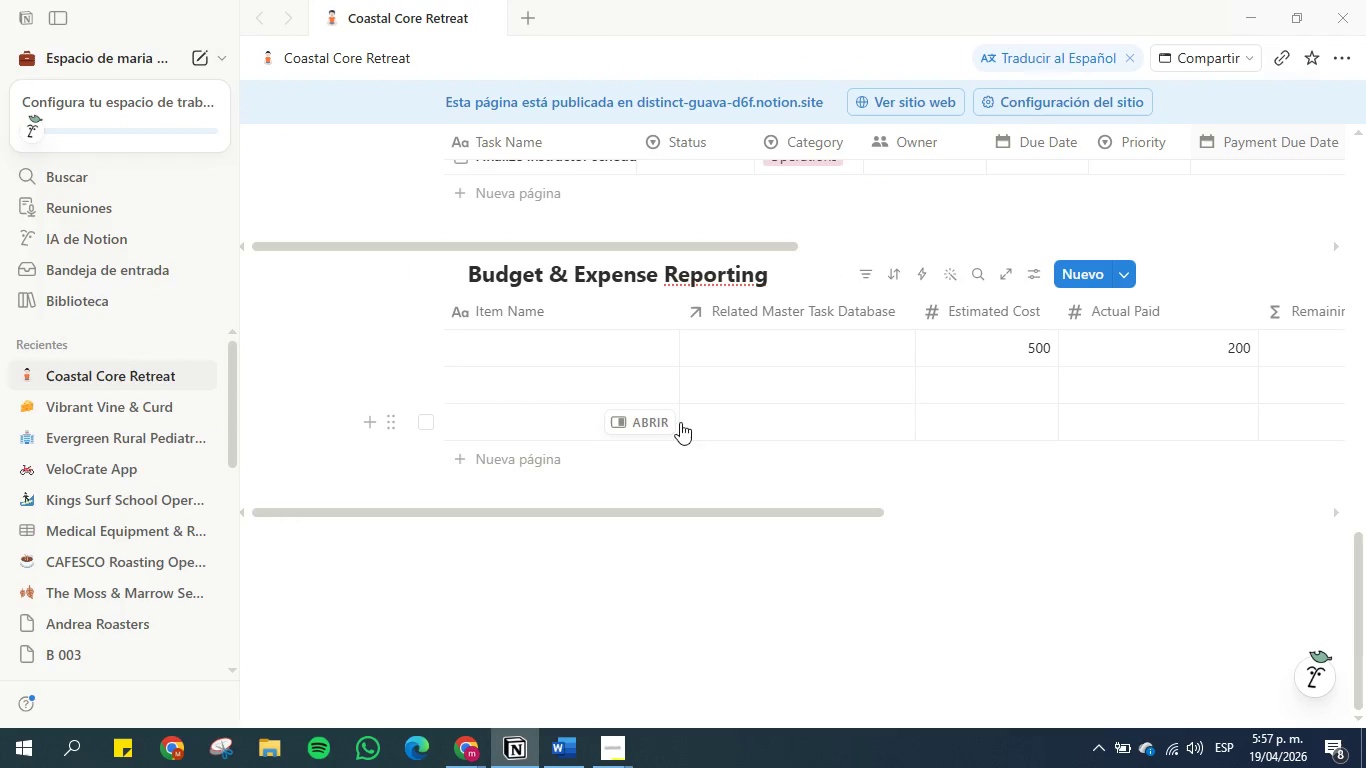 
scroll: coordinate [559, 354], scroll_direction: up, amount: 1.0
 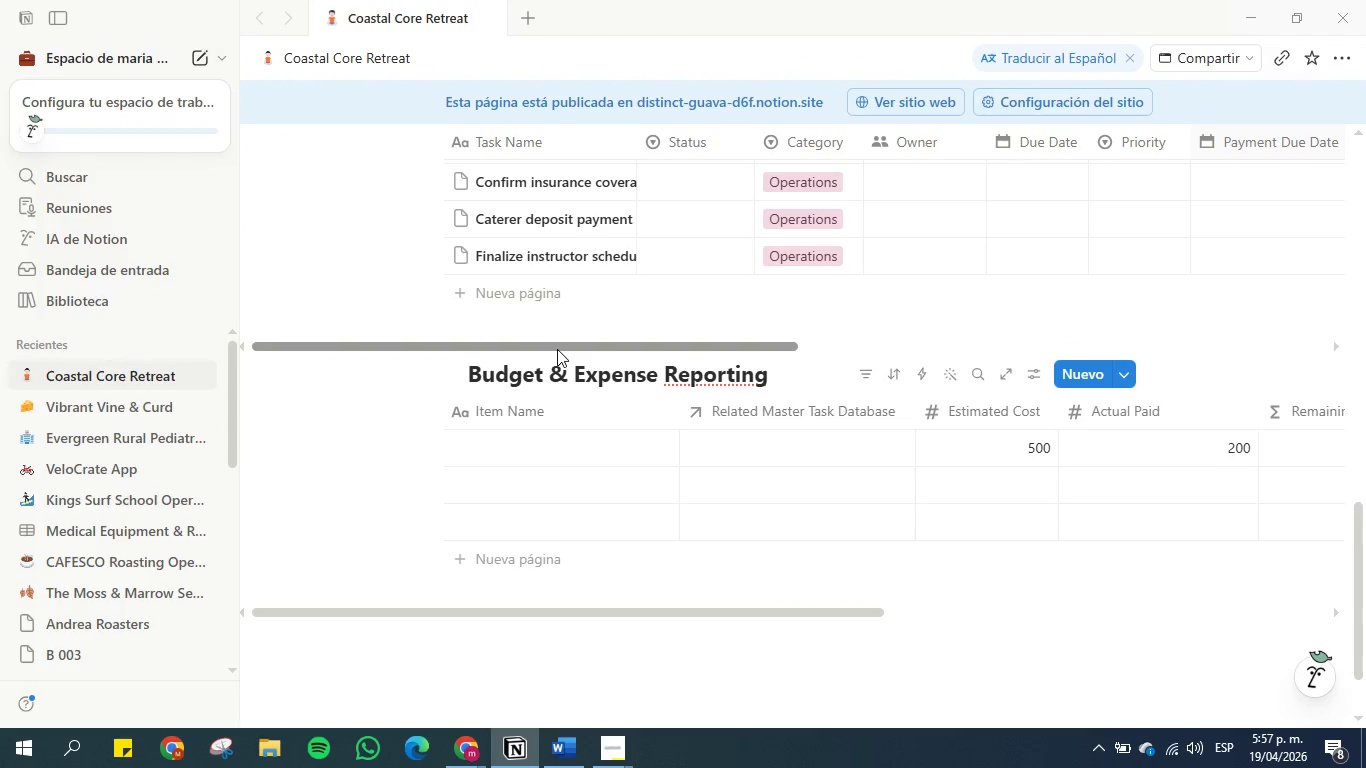 
scroll: coordinate [556, 351], scroll_direction: none, amount: 0.0
 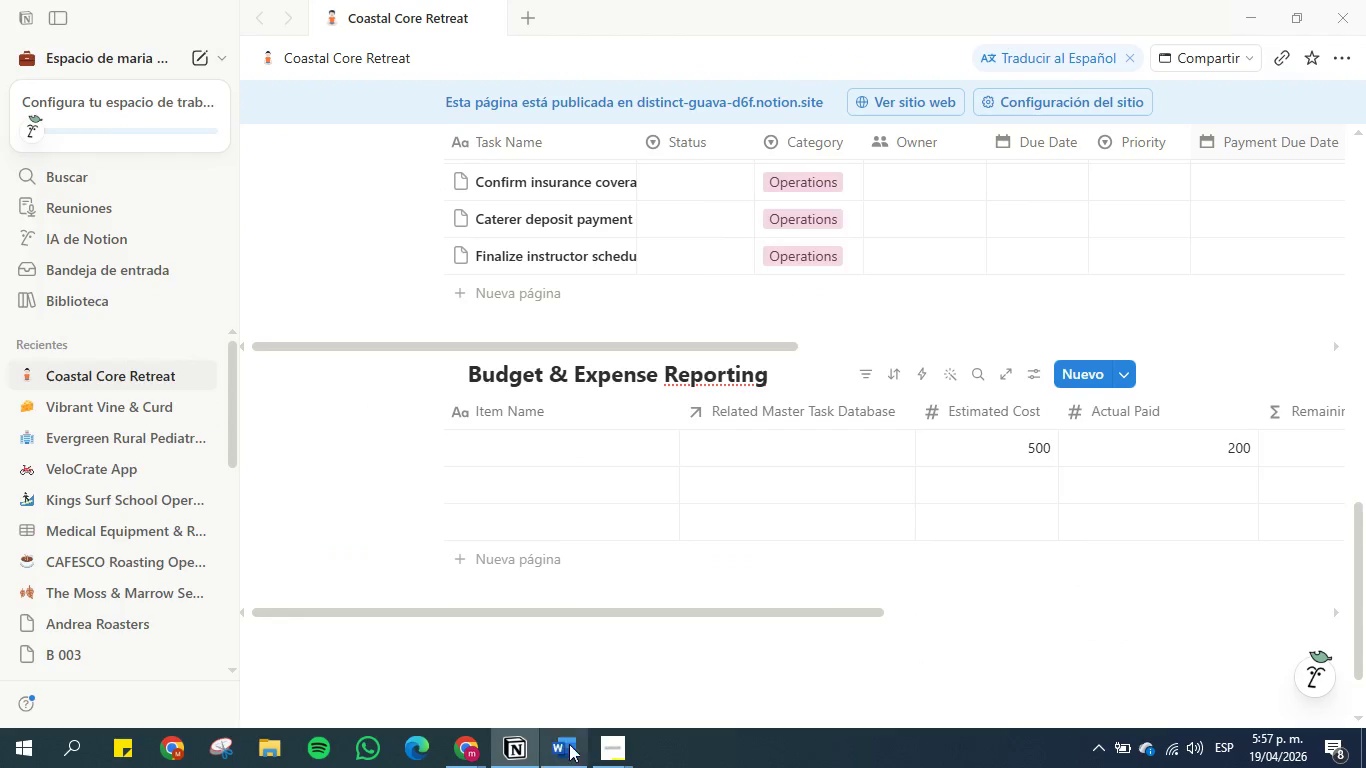 
left_click([569, 758])
 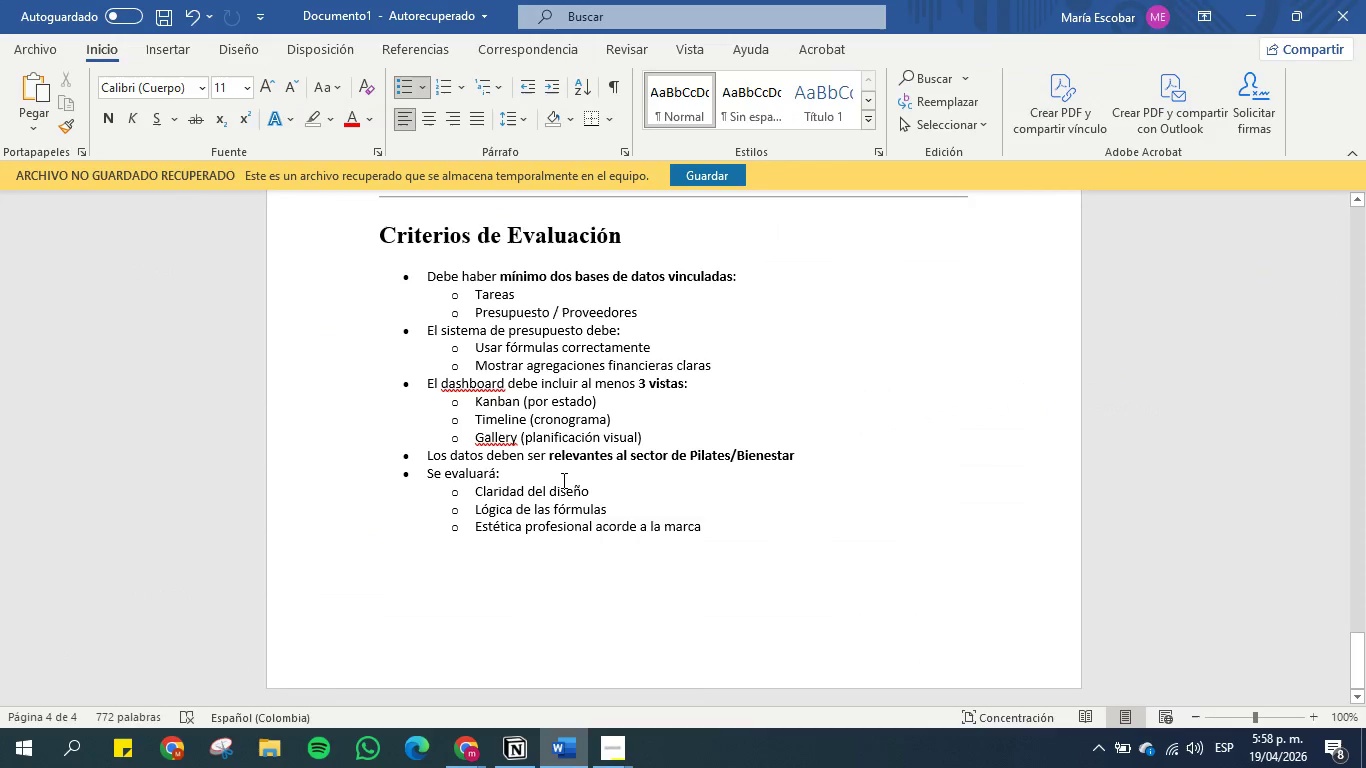 
scroll: coordinate [632, 405], scroll_direction: up, amount: 14.0
 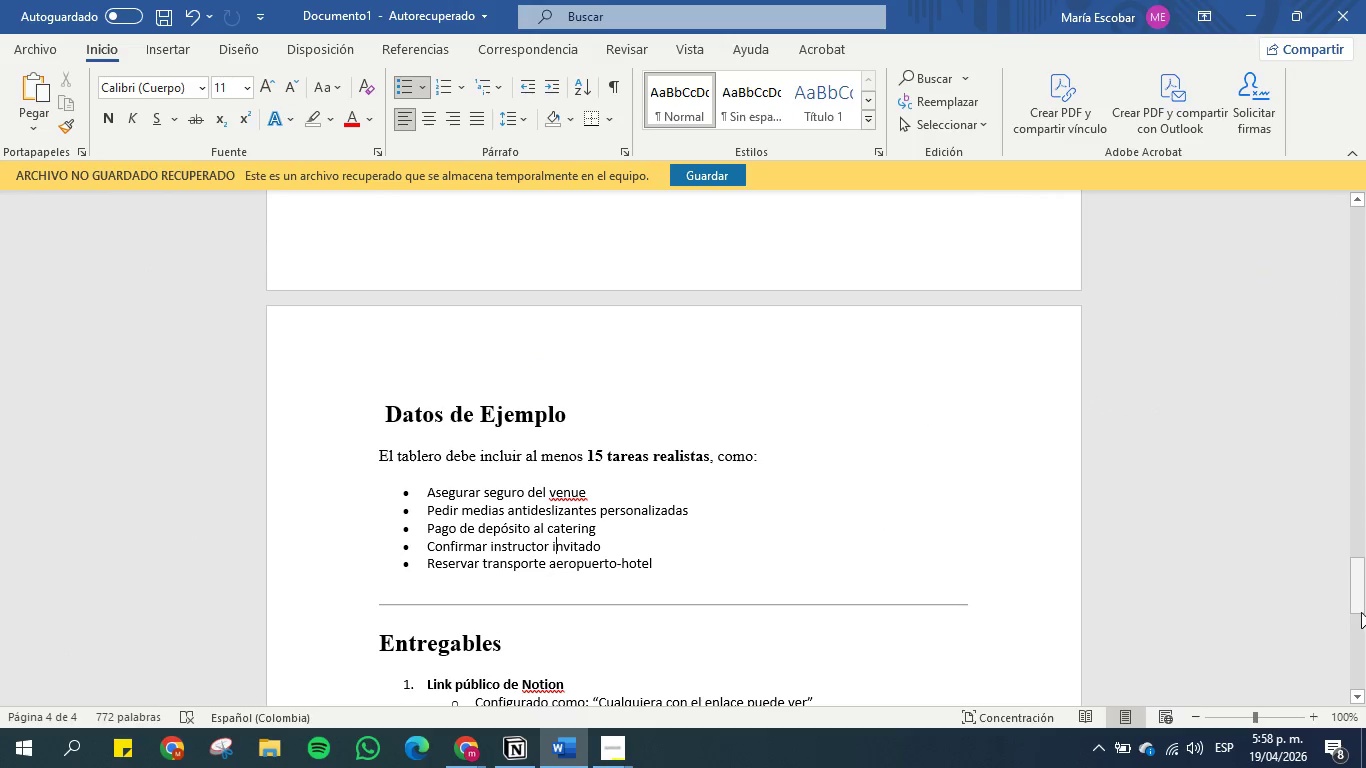 
left_click_drag(start_coordinate=[1362, 599], to_coordinate=[1364, 216])
 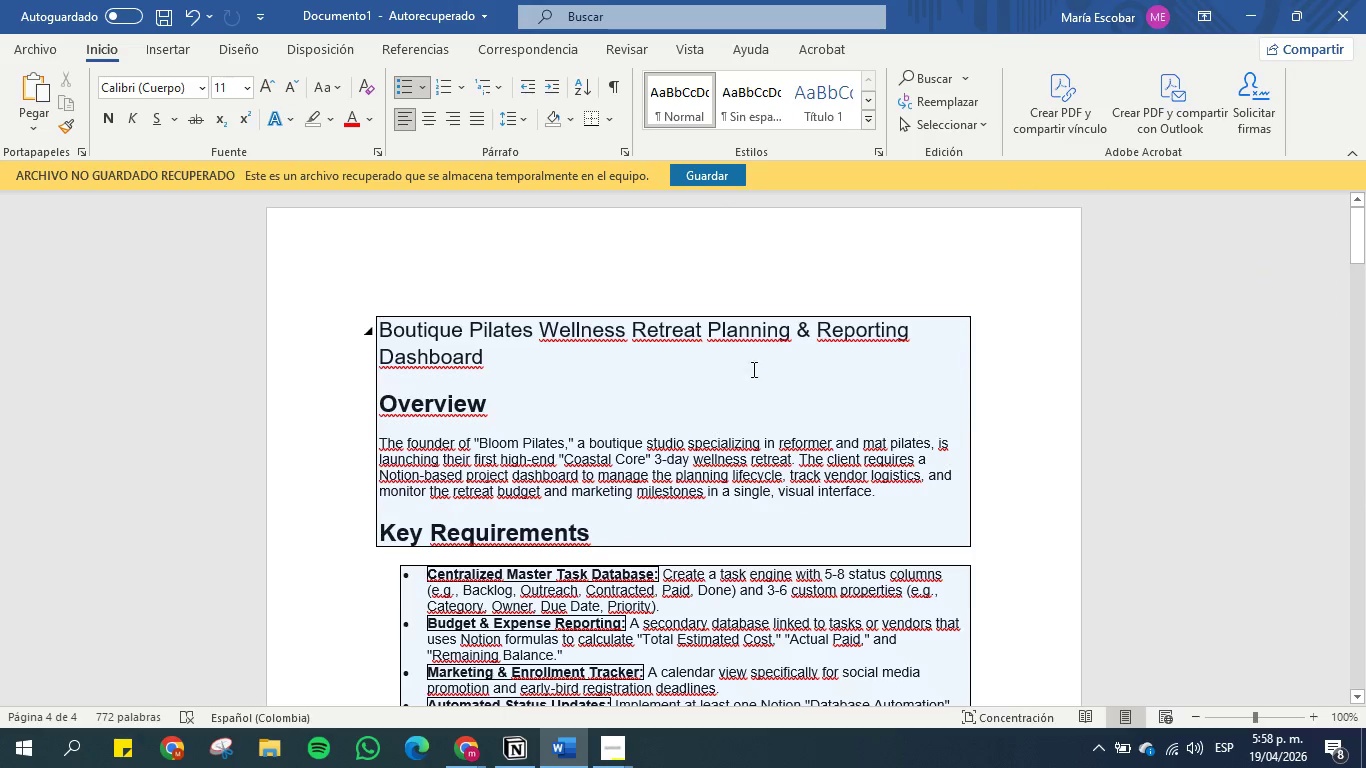 
scroll: coordinate [574, 335], scroll_direction: down, amount: 4.0
 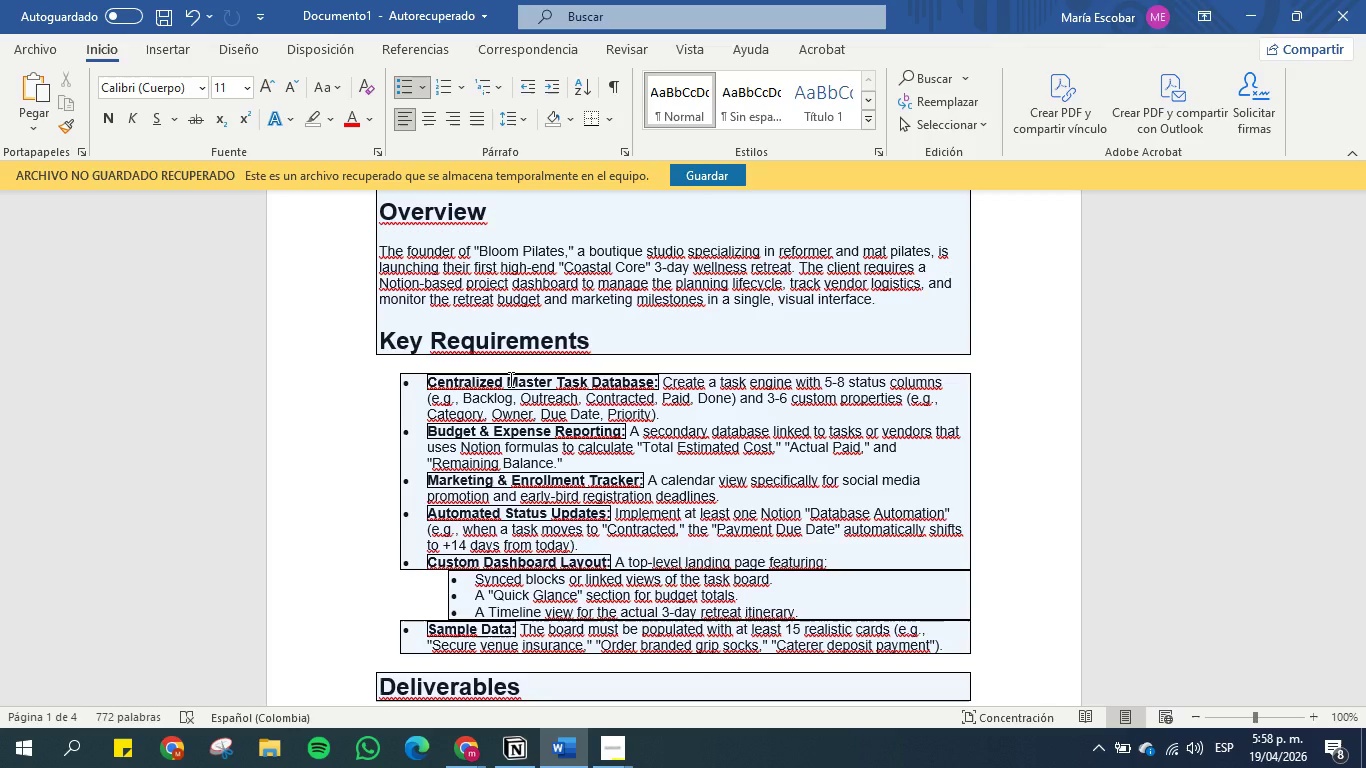 
wait(34.94)
 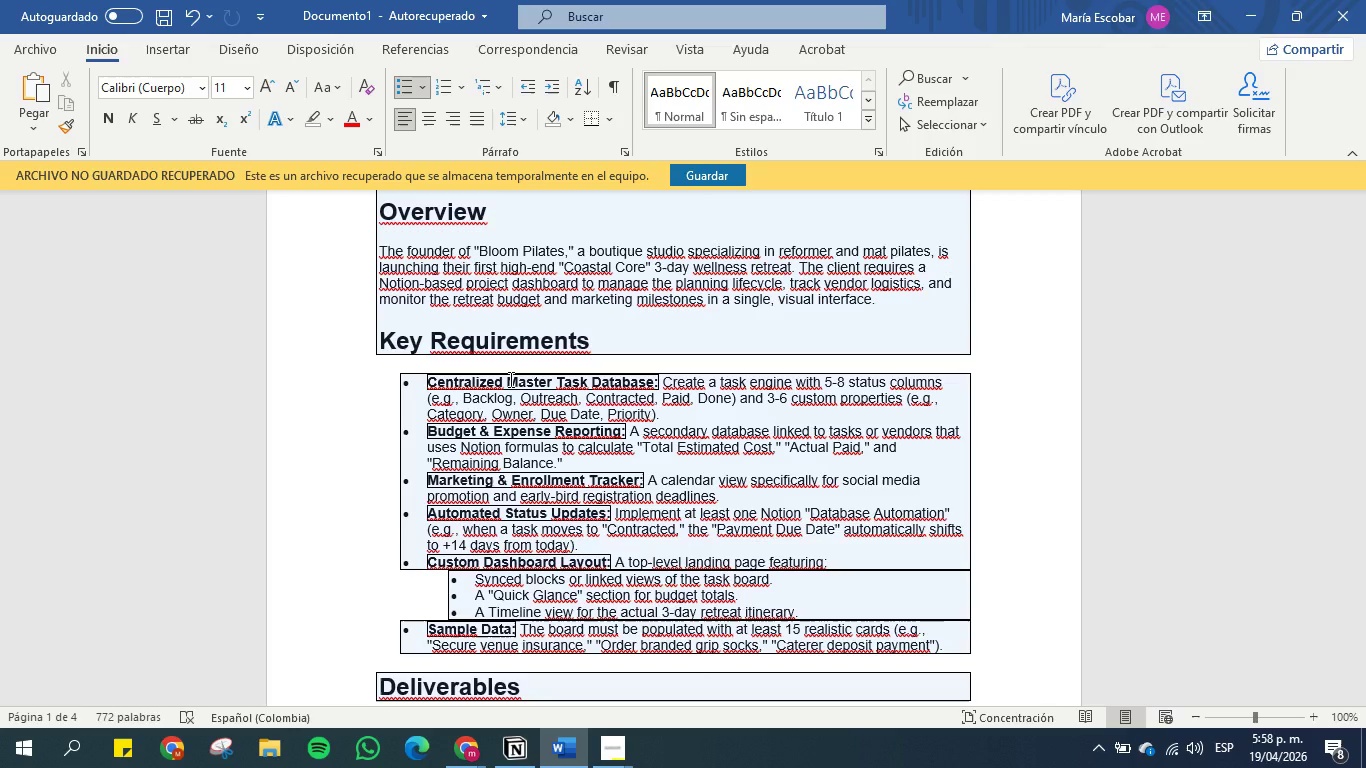 
left_click([1255, 13])
 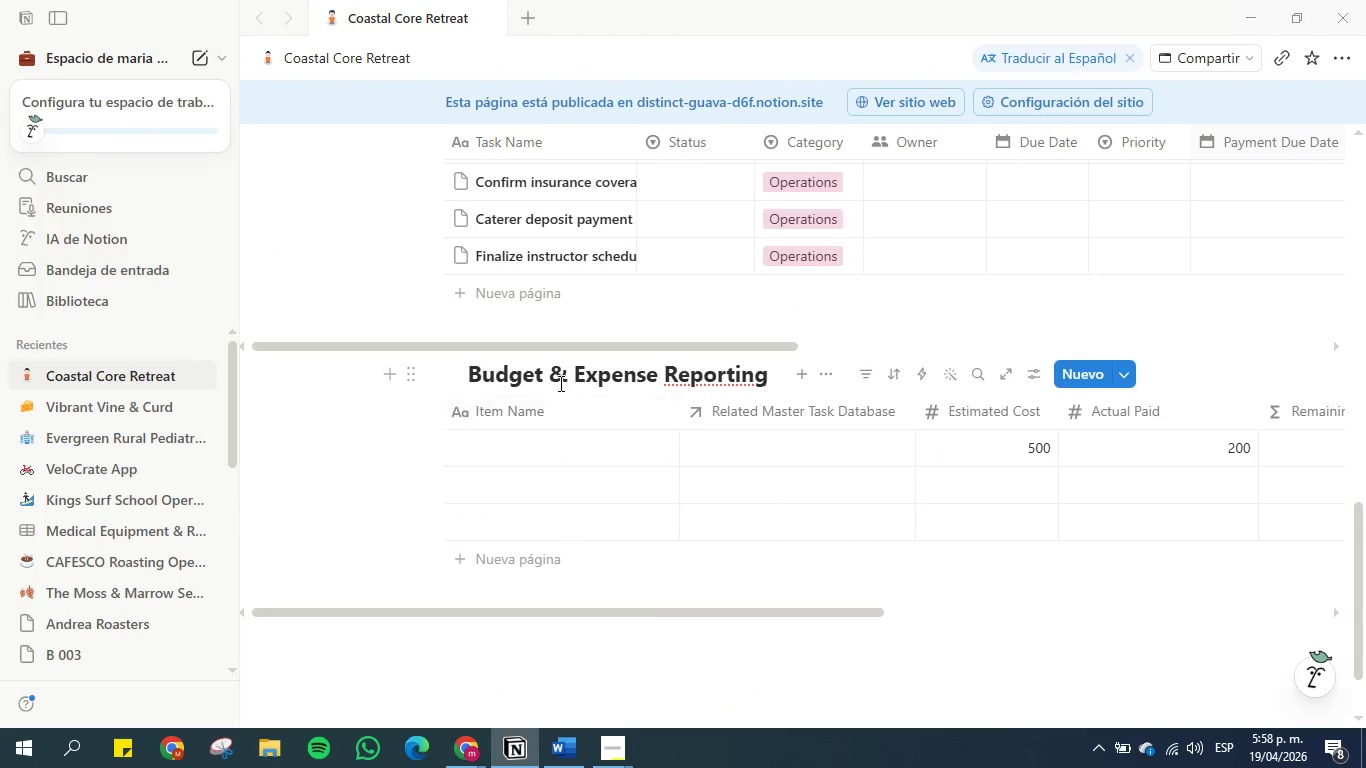 
scroll: coordinate [556, 364], scroll_direction: down, amount: 1.0
 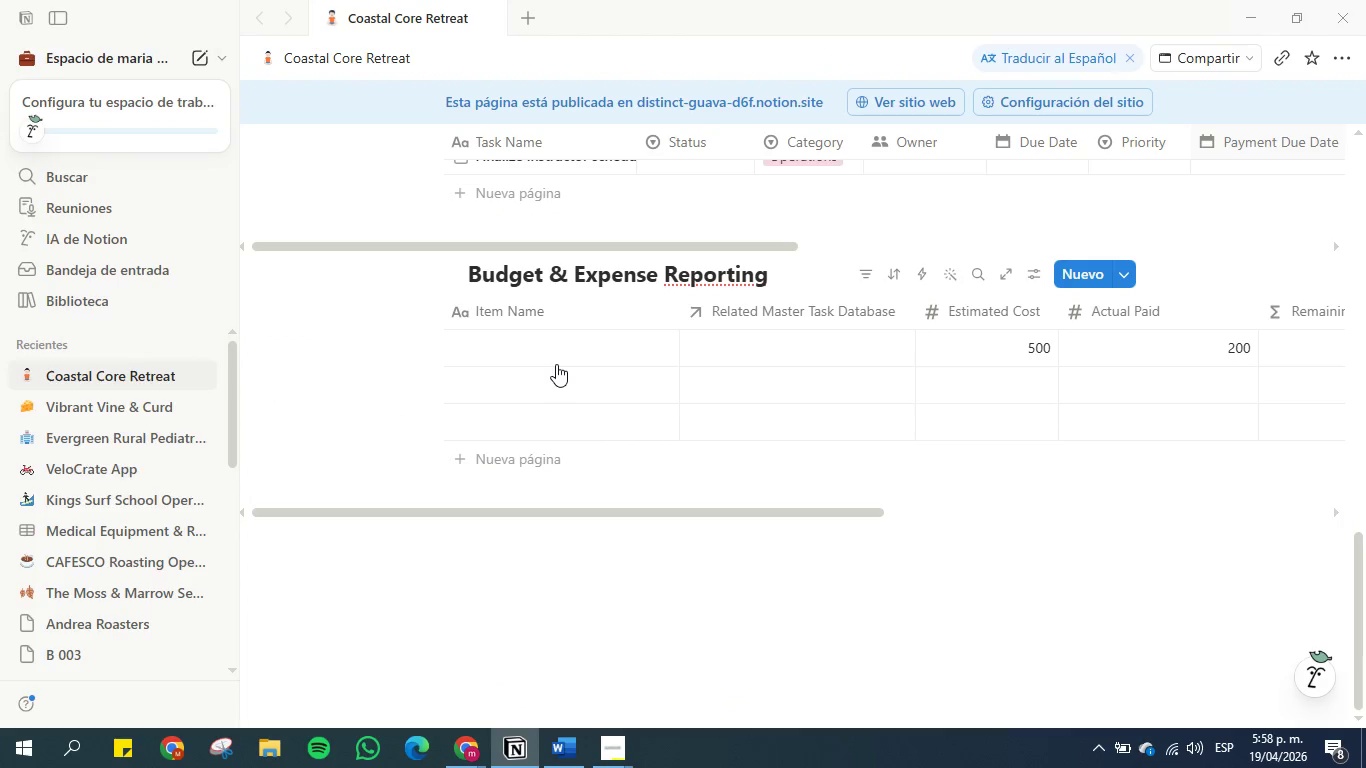 
mouse_move([574, 349])
 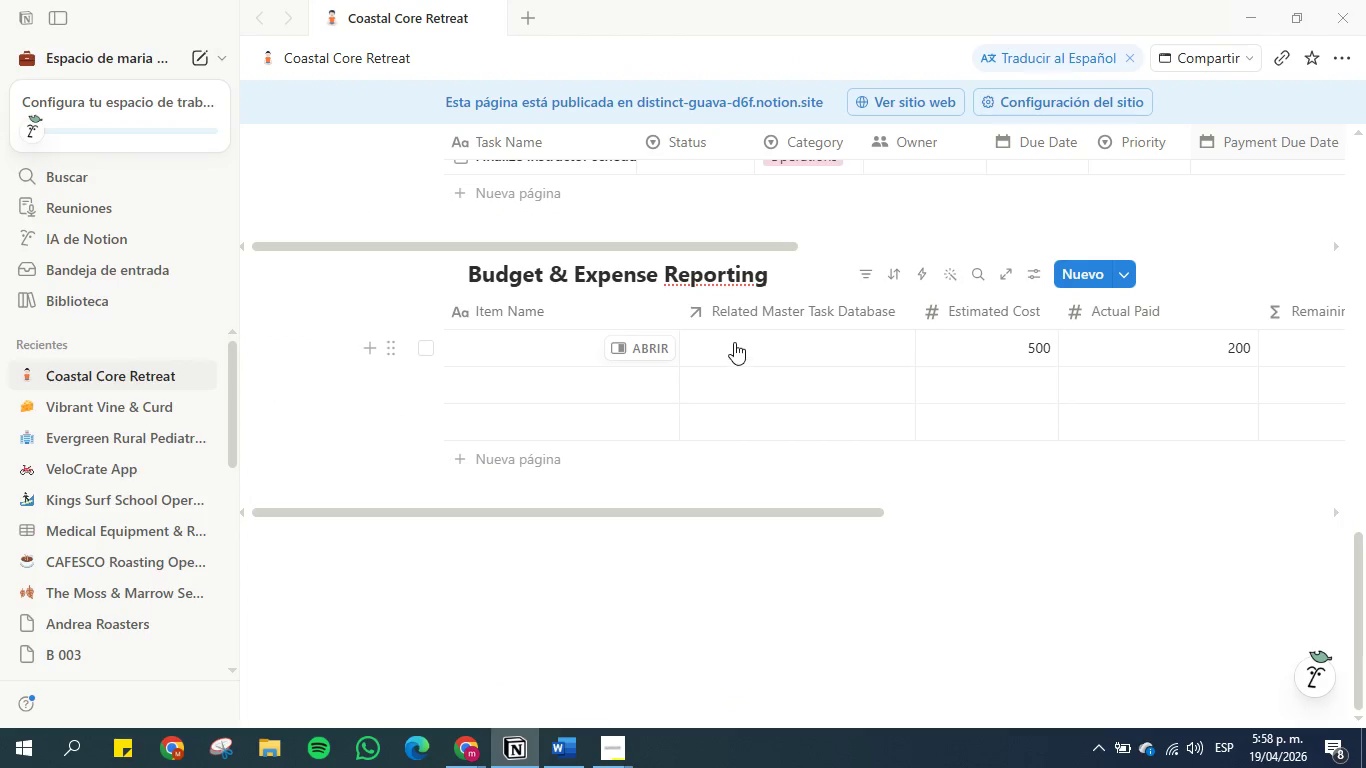 
left_click([734, 342])
 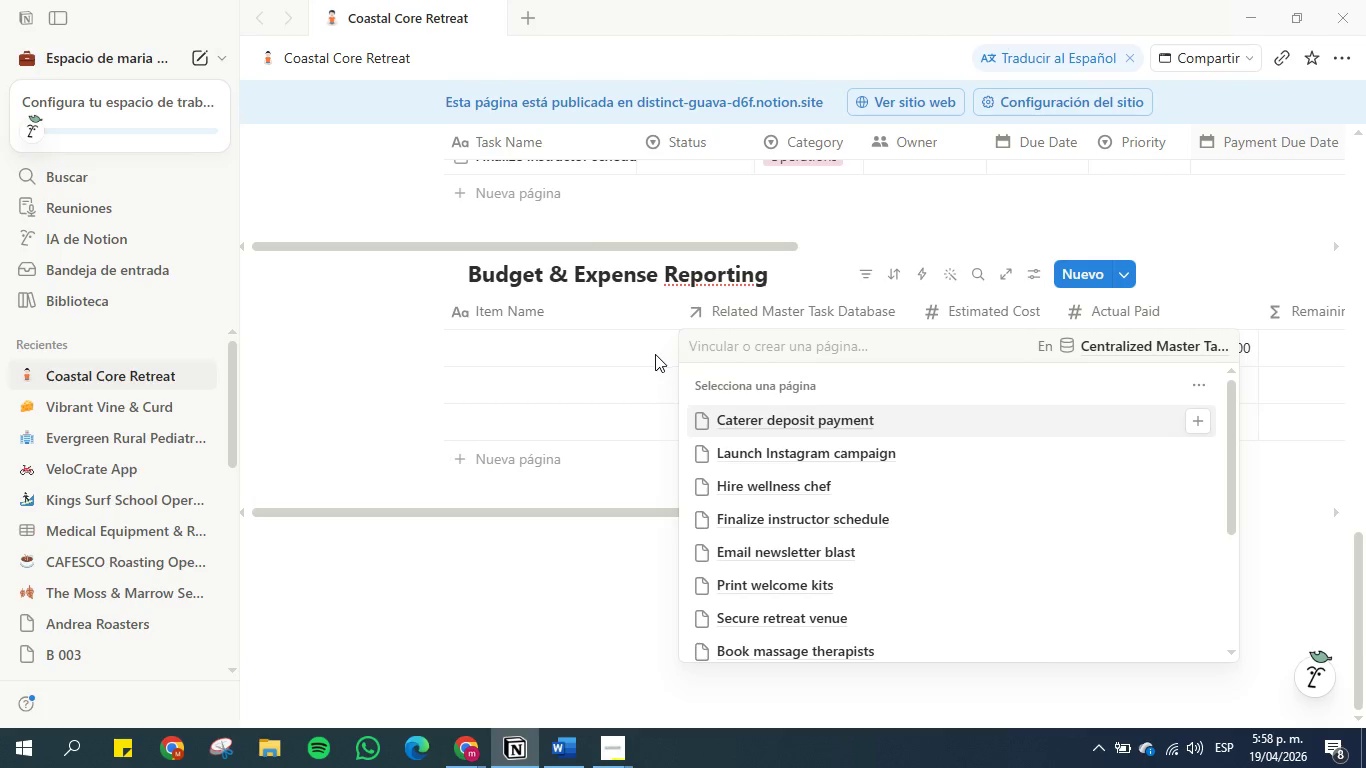 
left_click([332, 332])
 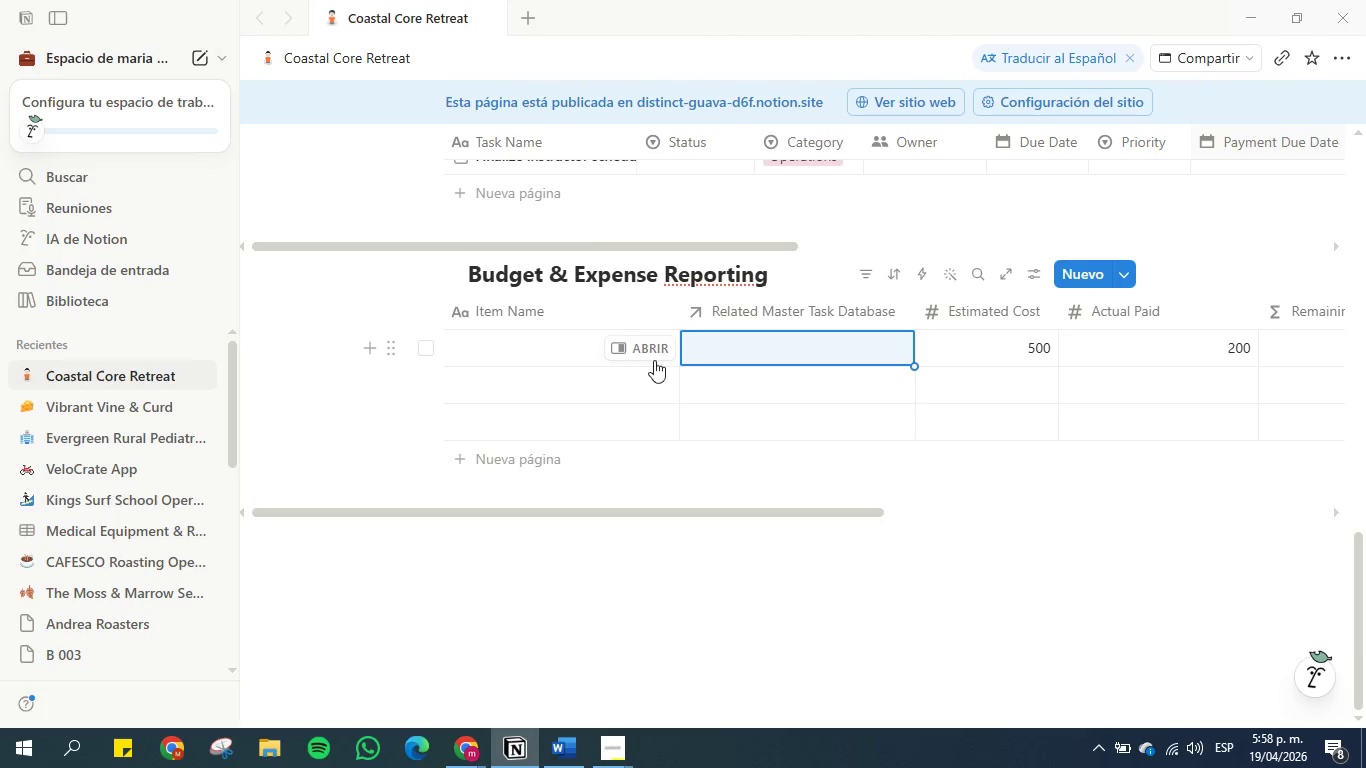 
scroll: coordinate [736, 365], scroll_direction: up, amount: 1.0
 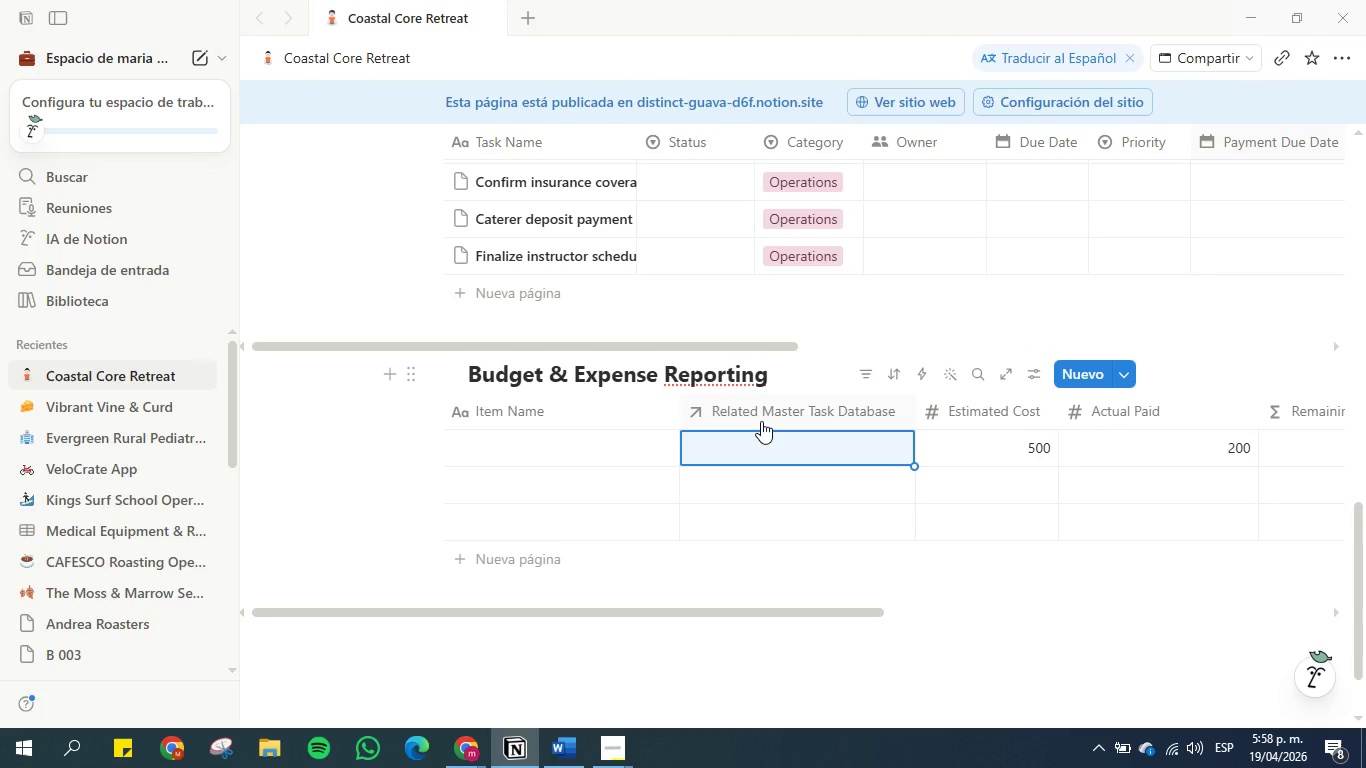 
left_click_drag(start_coordinate=[749, 613], to_coordinate=[691, 600])
 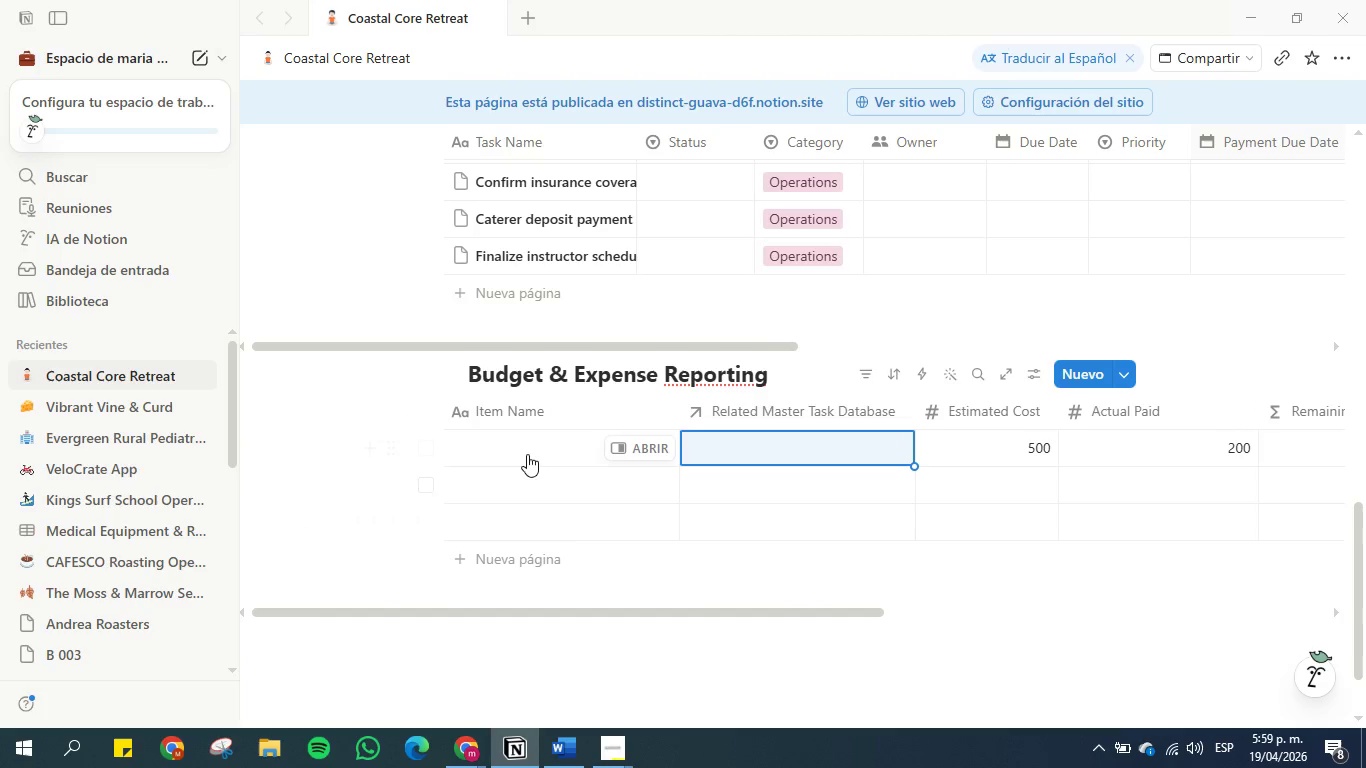 
left_click([525, 444])
 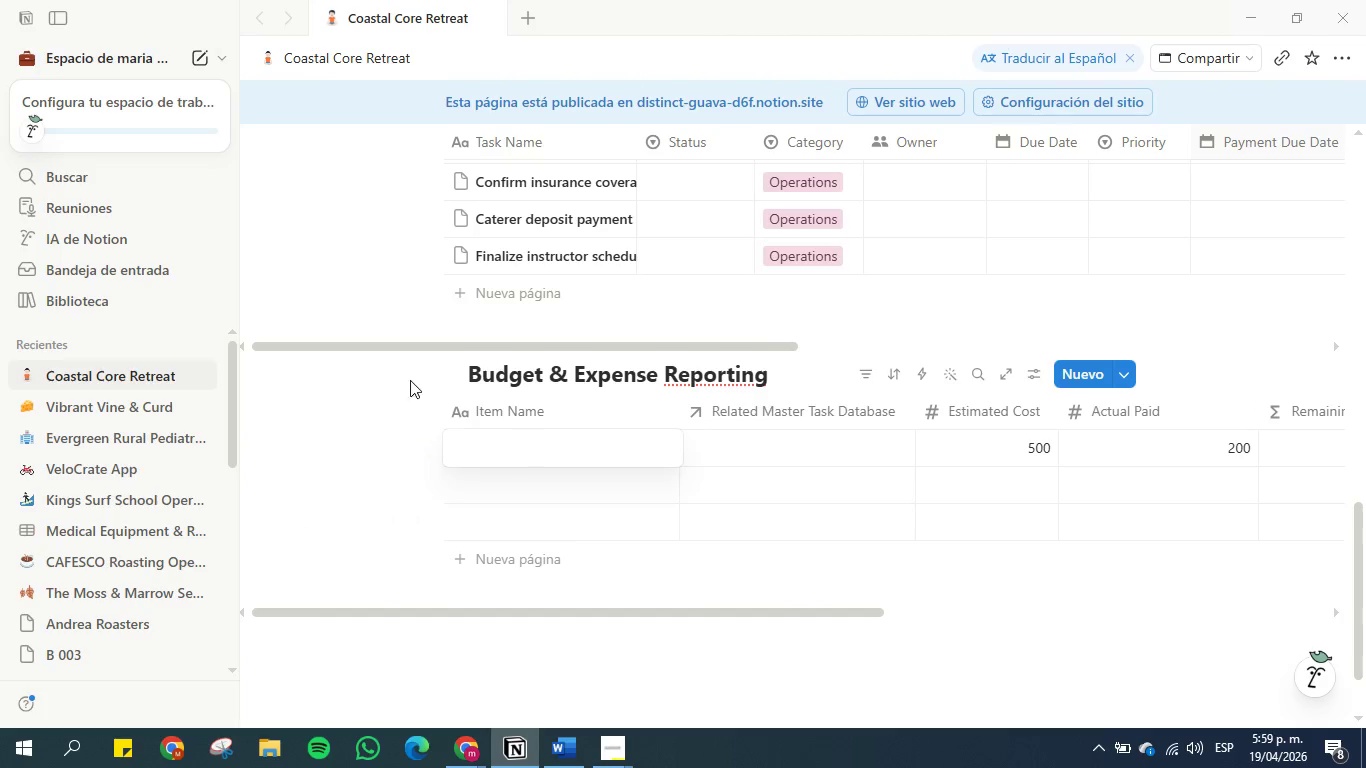 
left_click([379, 369])
 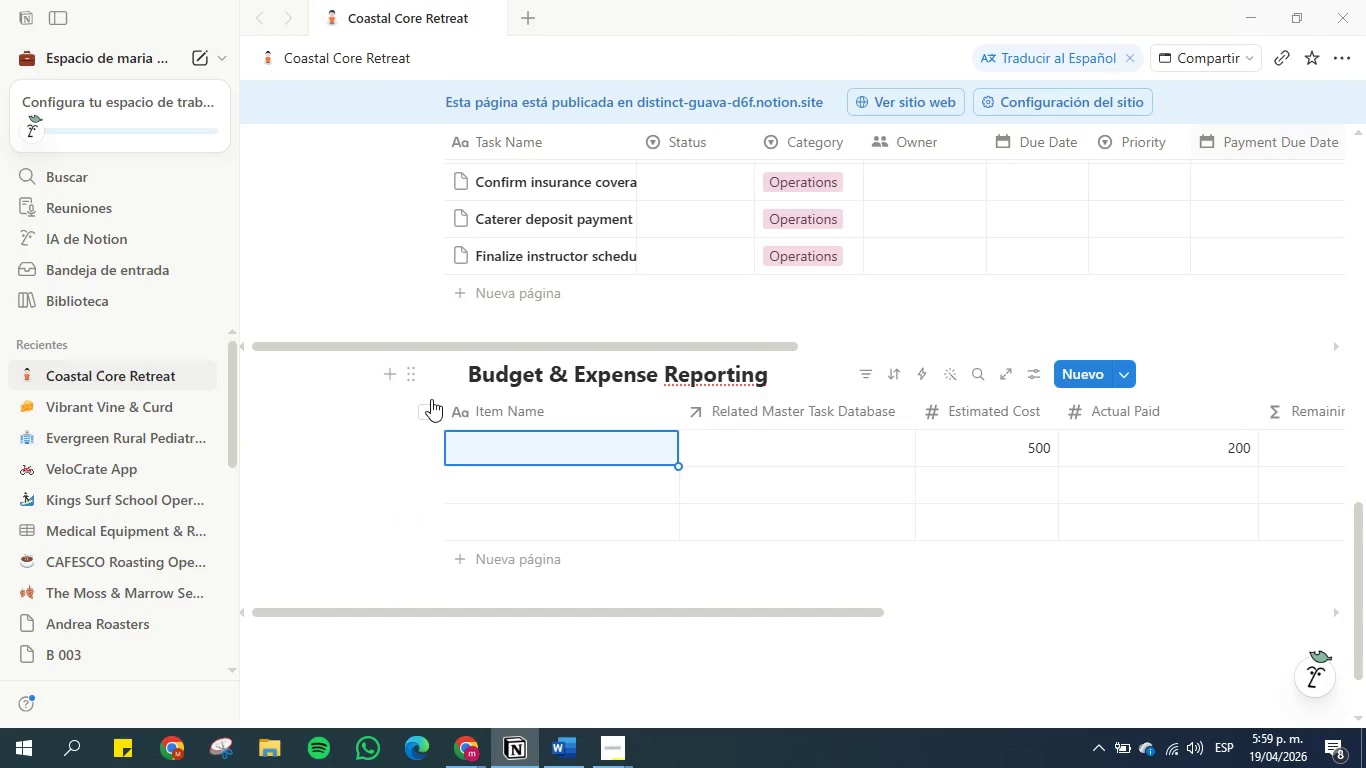 
scroll: coordinate [400, 314], scroll_direction: up, amount: 5.0
 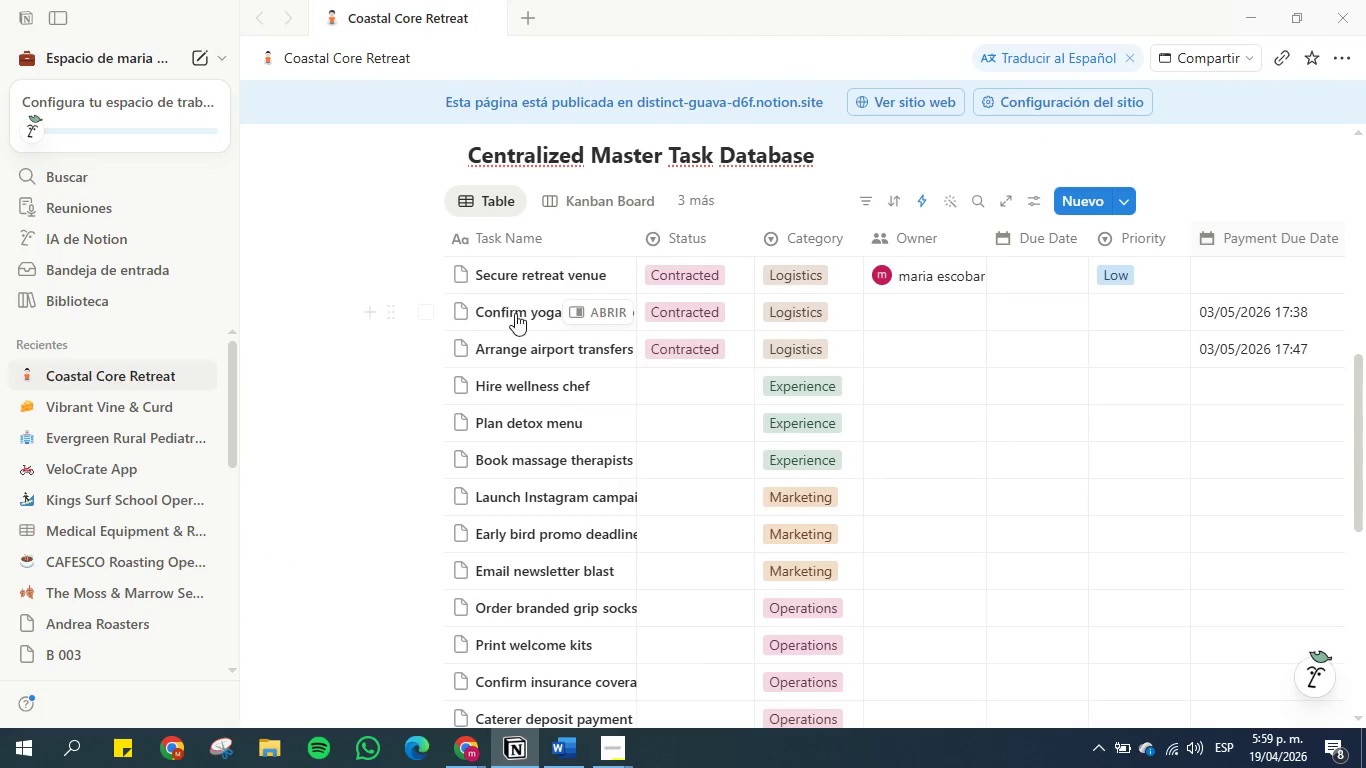 
mouse_move([723, 342])
 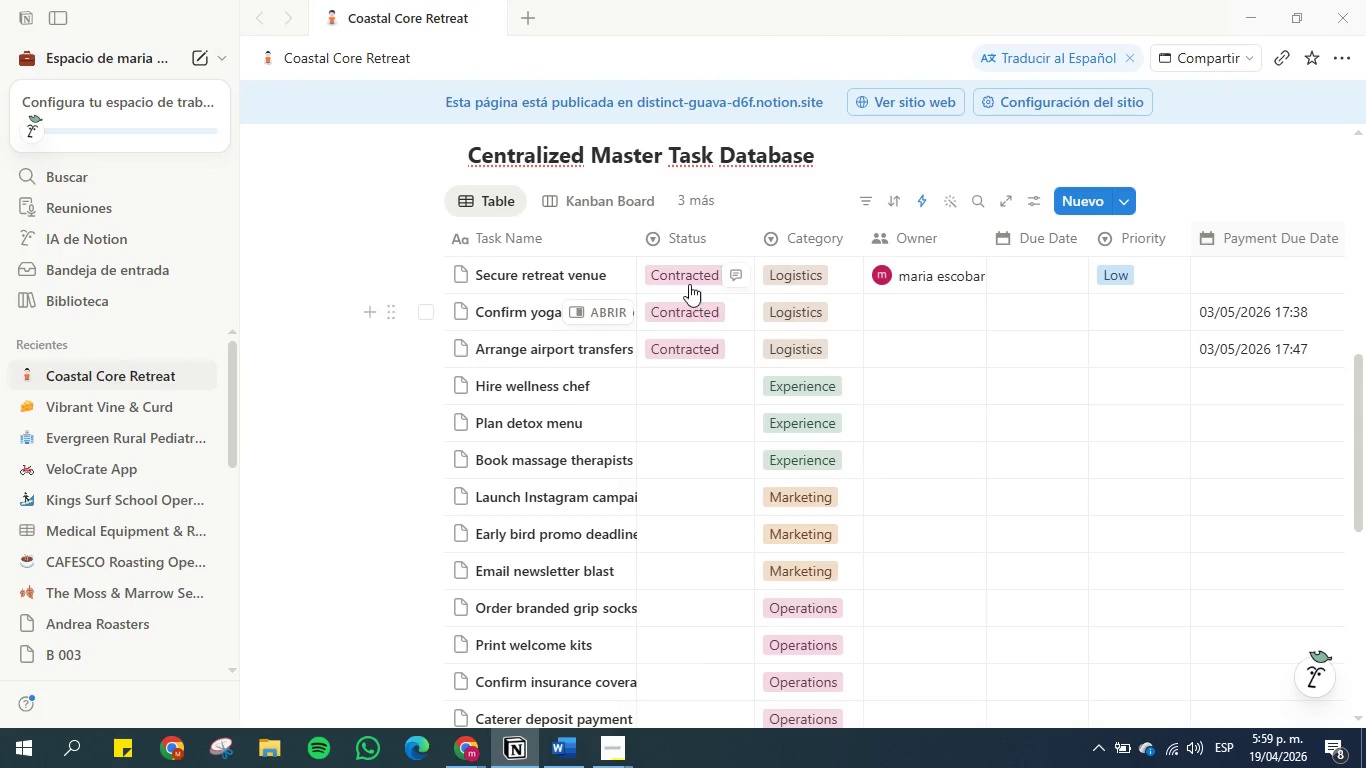 
left_click([686, 277])
 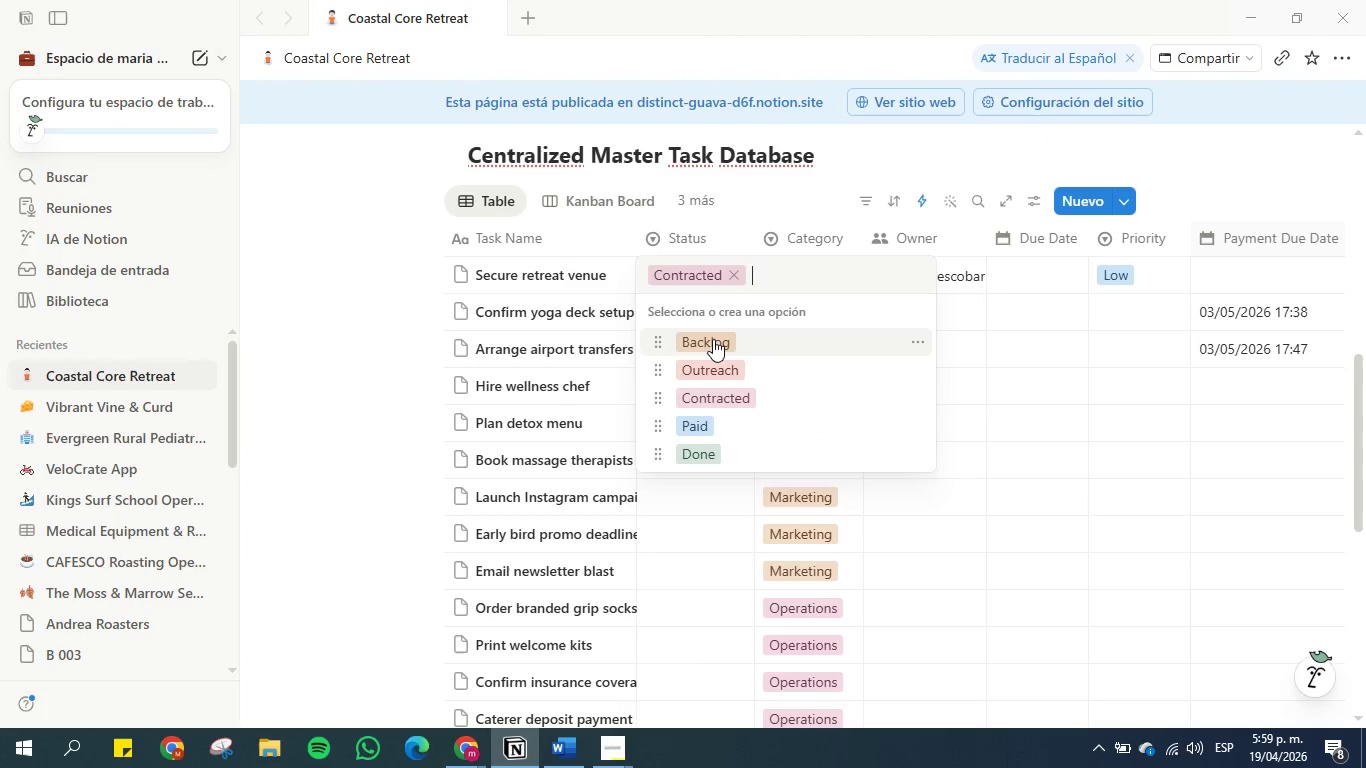 
left_click([713, 339])
 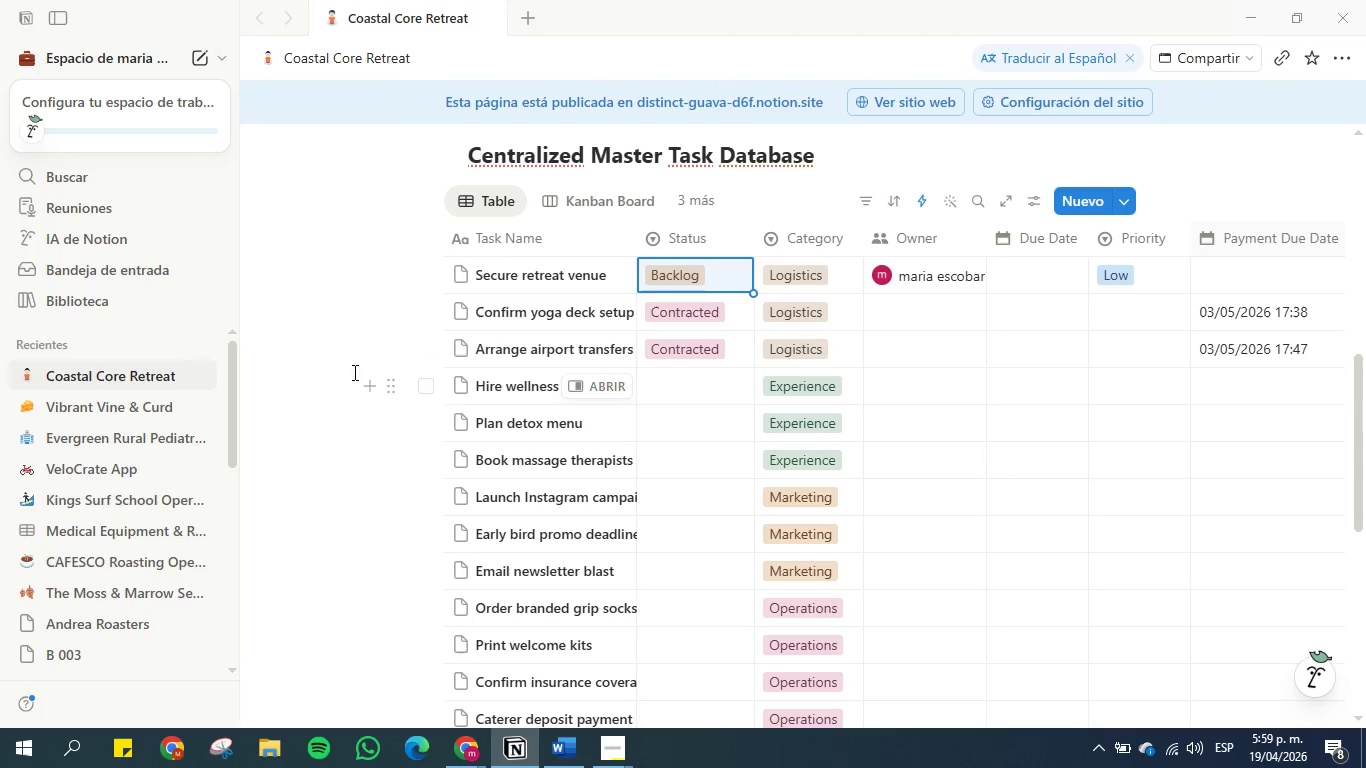 
left_click([655, 277])
 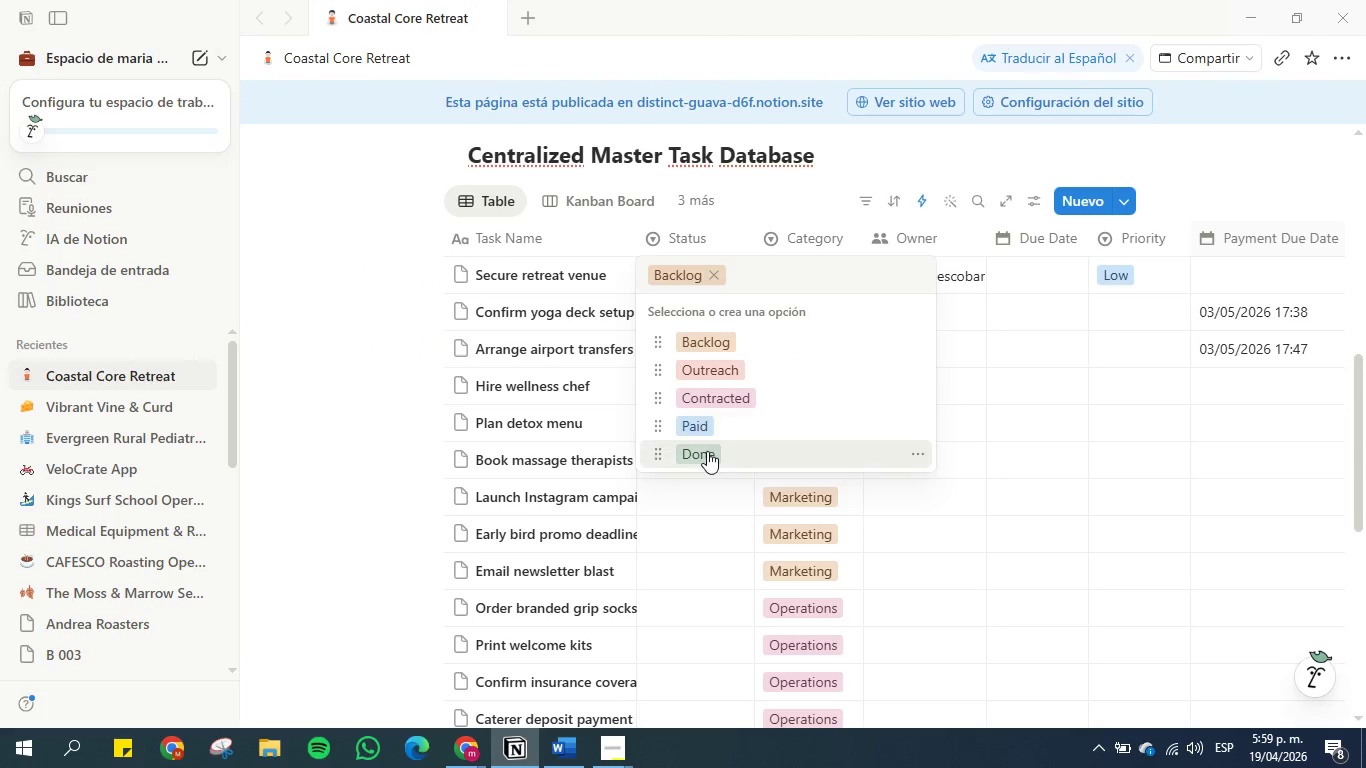 
left_click([707, 451])
 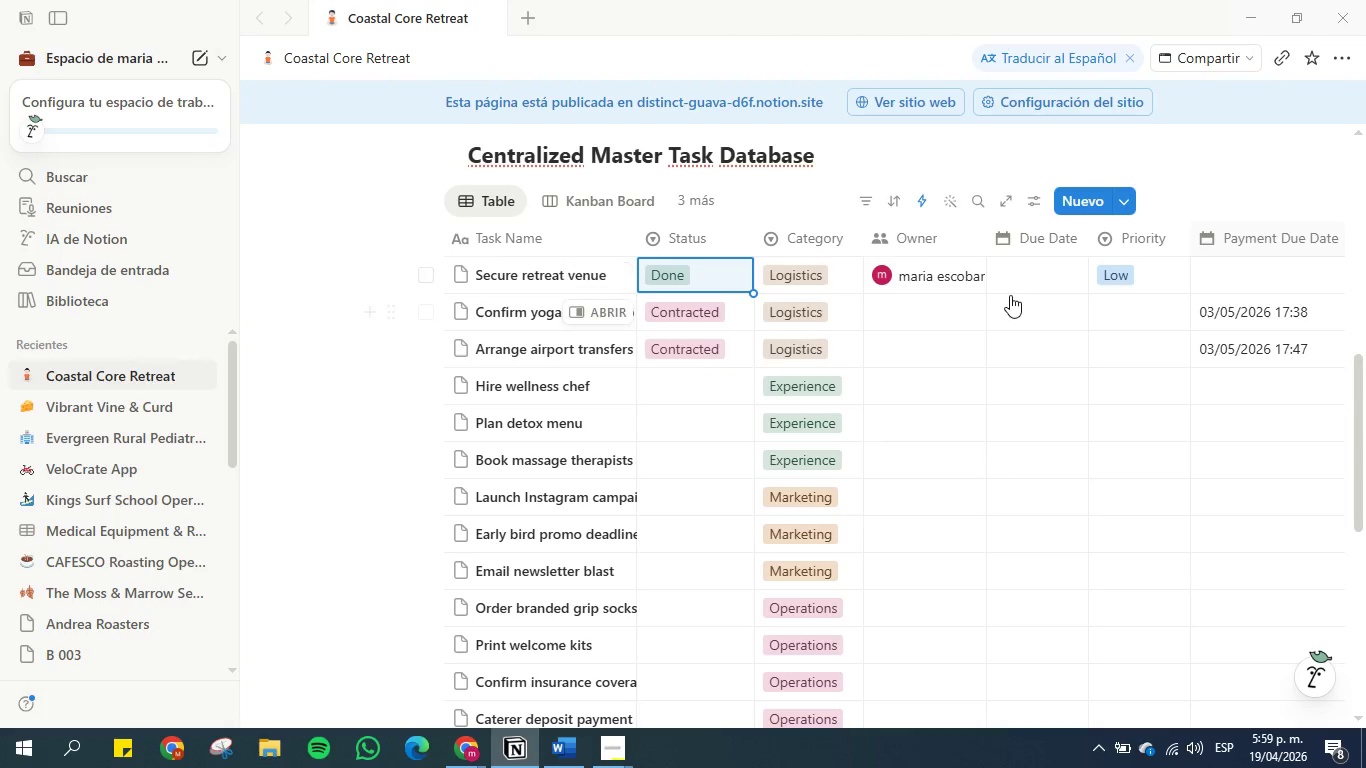 
left_click([1017, 280])
 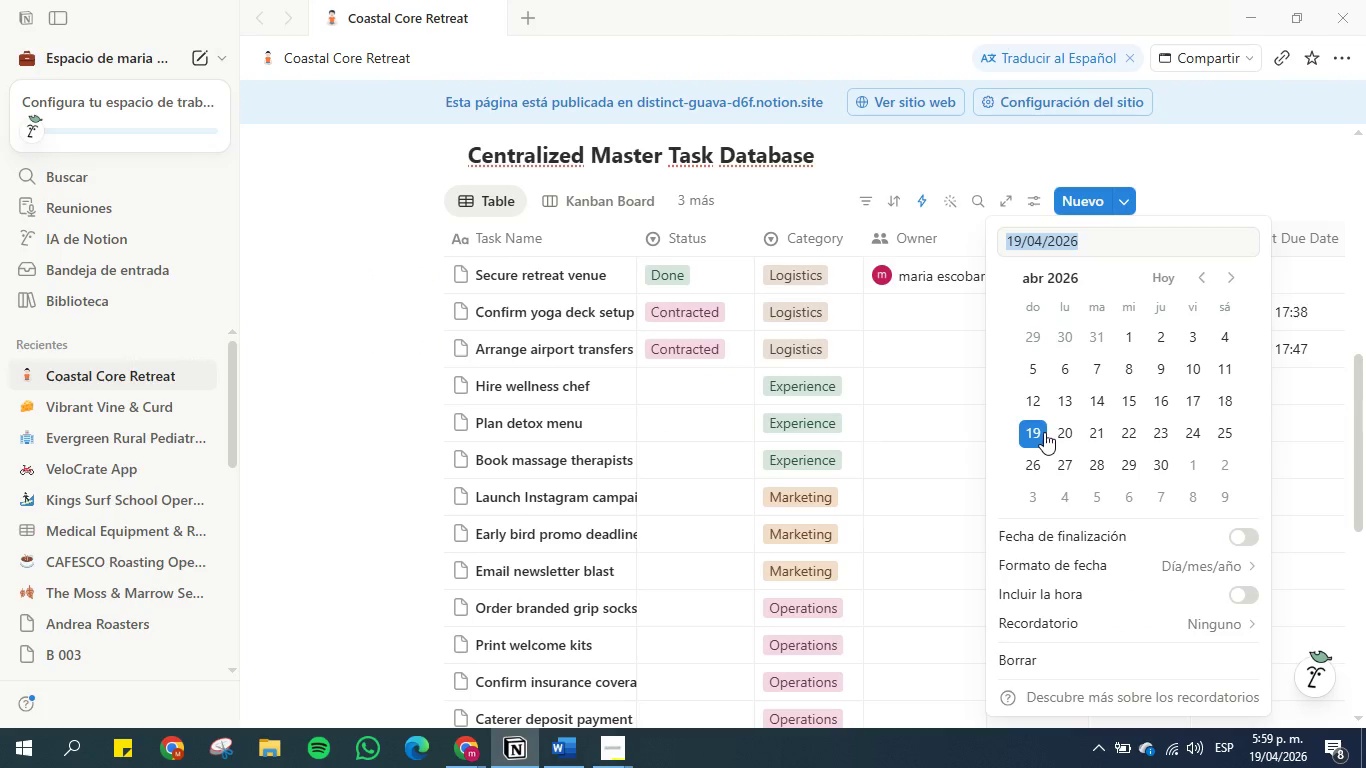 
left_click([1063, 432])
 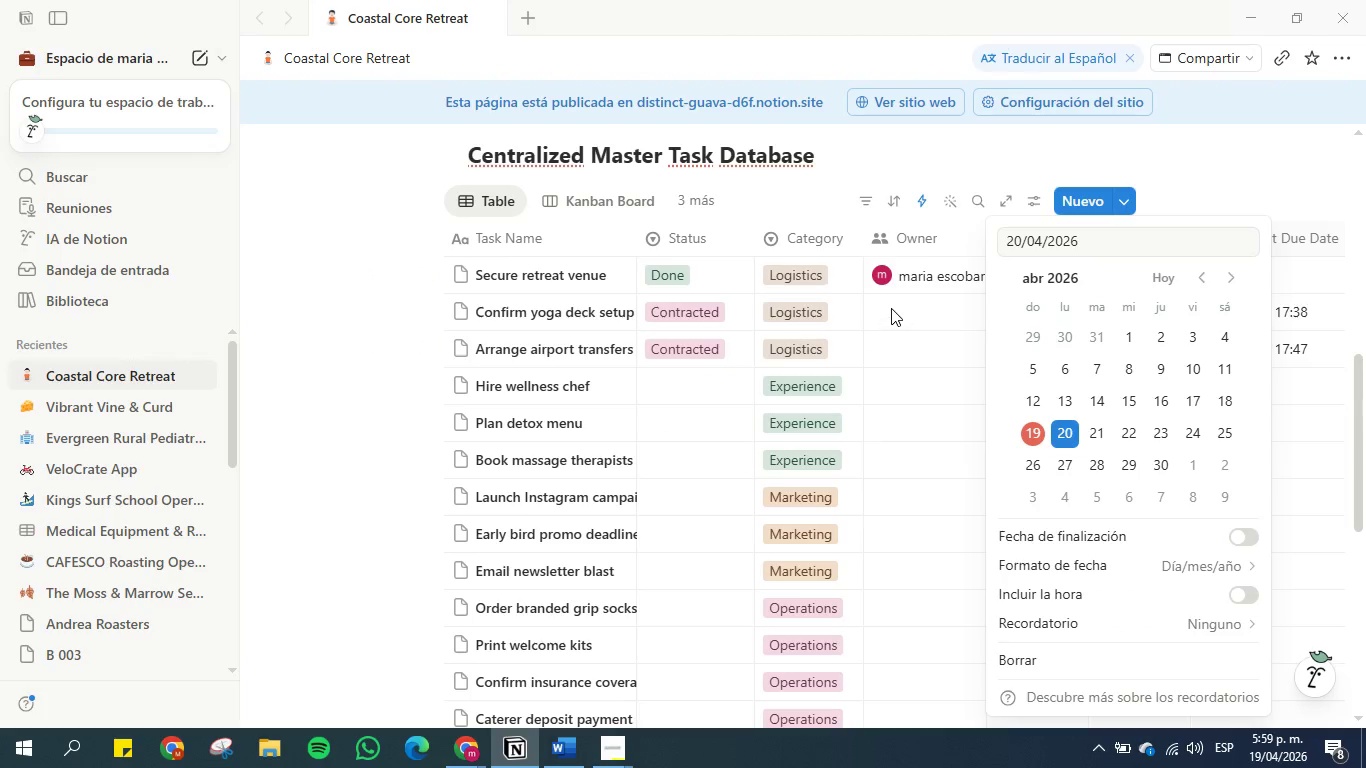 
left_click([891, 308])
 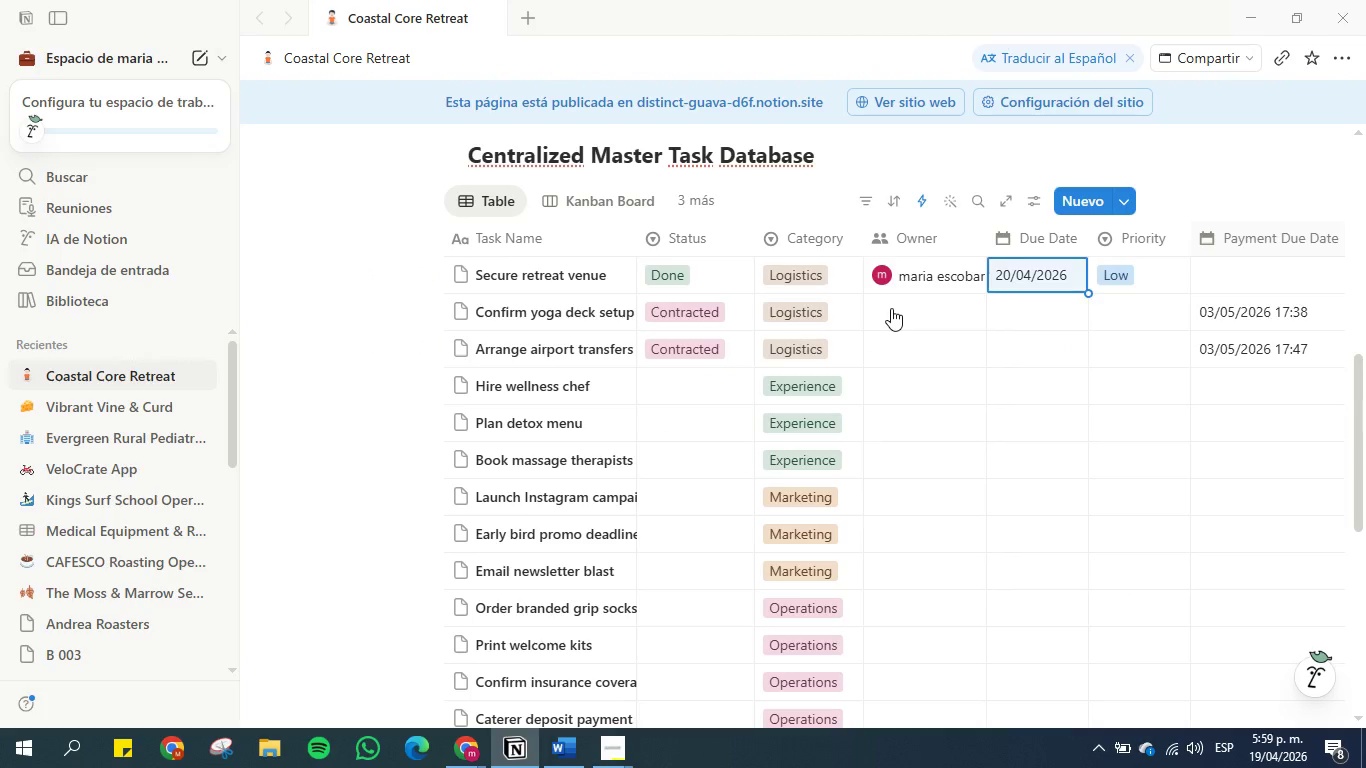 
left_click([891, 308])
 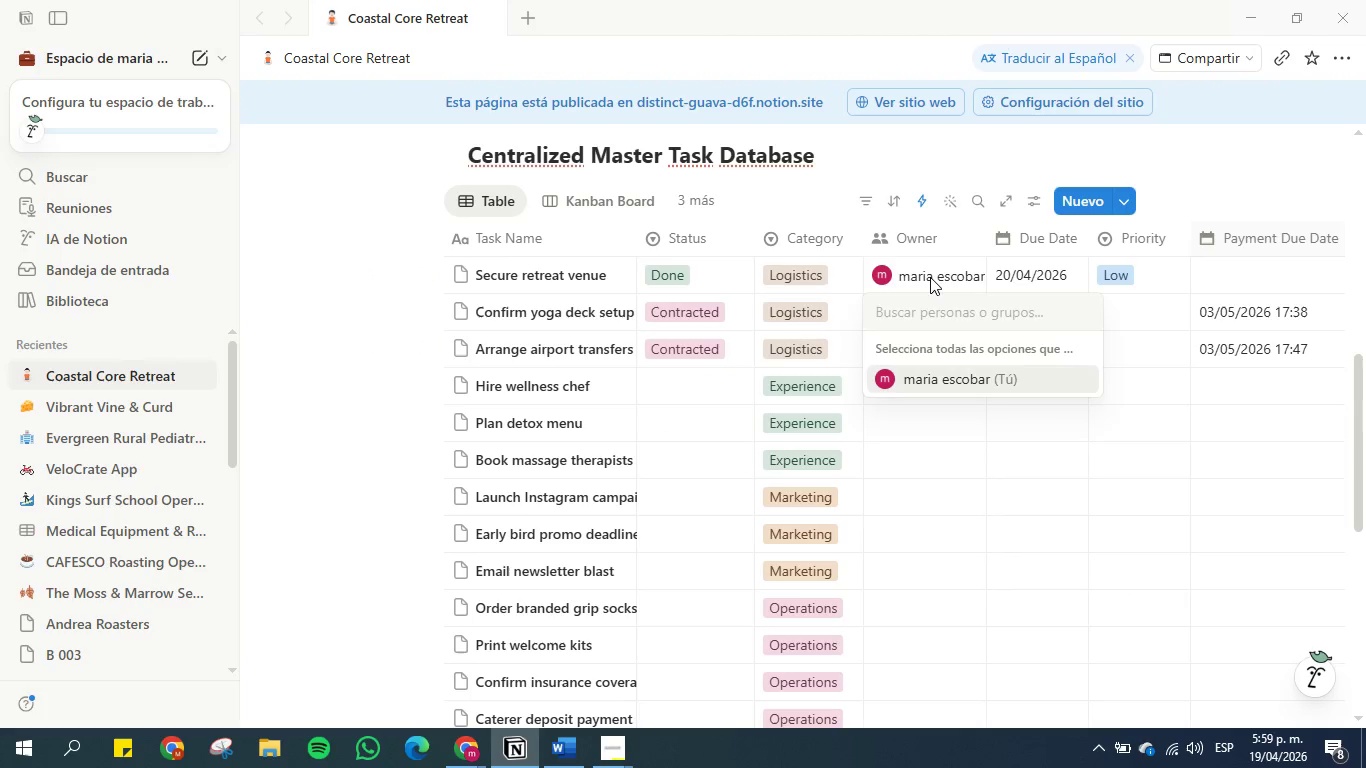 
left_click([935, 440])
 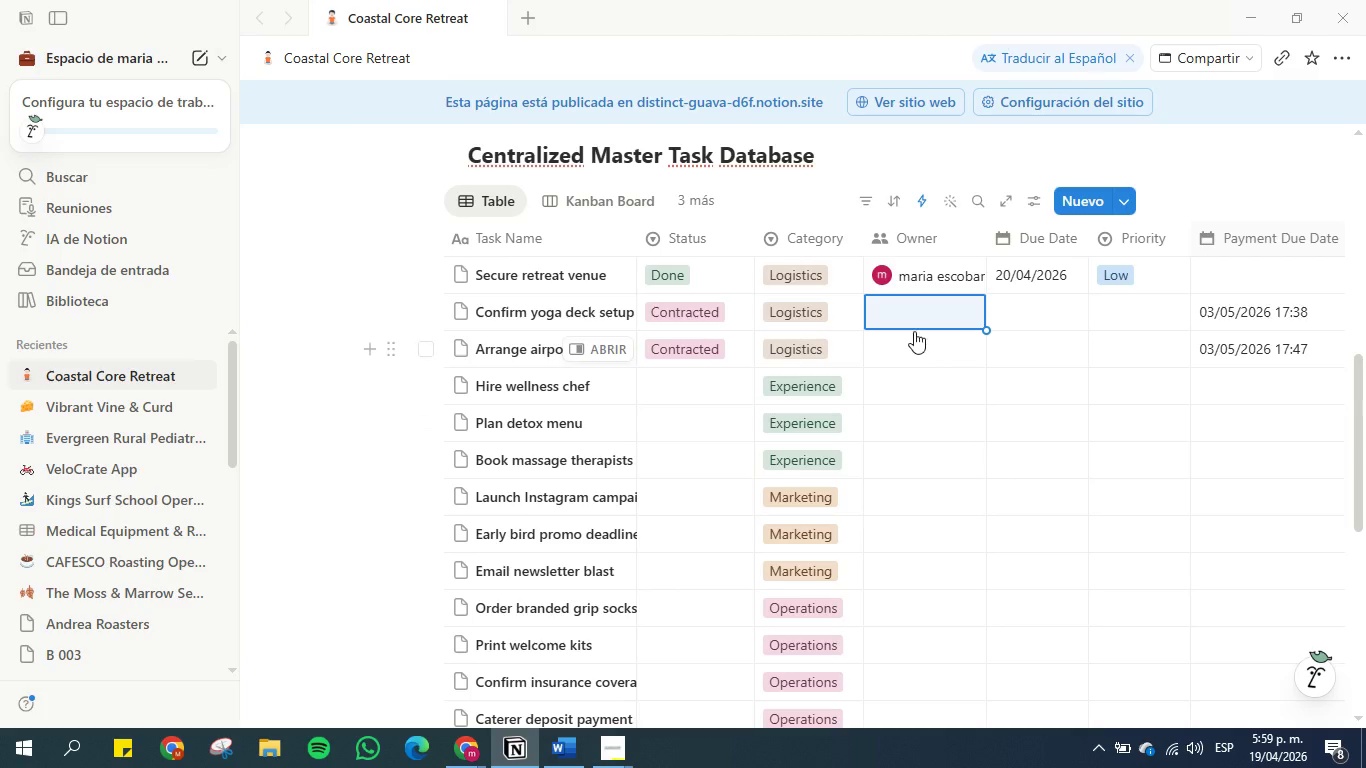 
left_click([913, 317])
 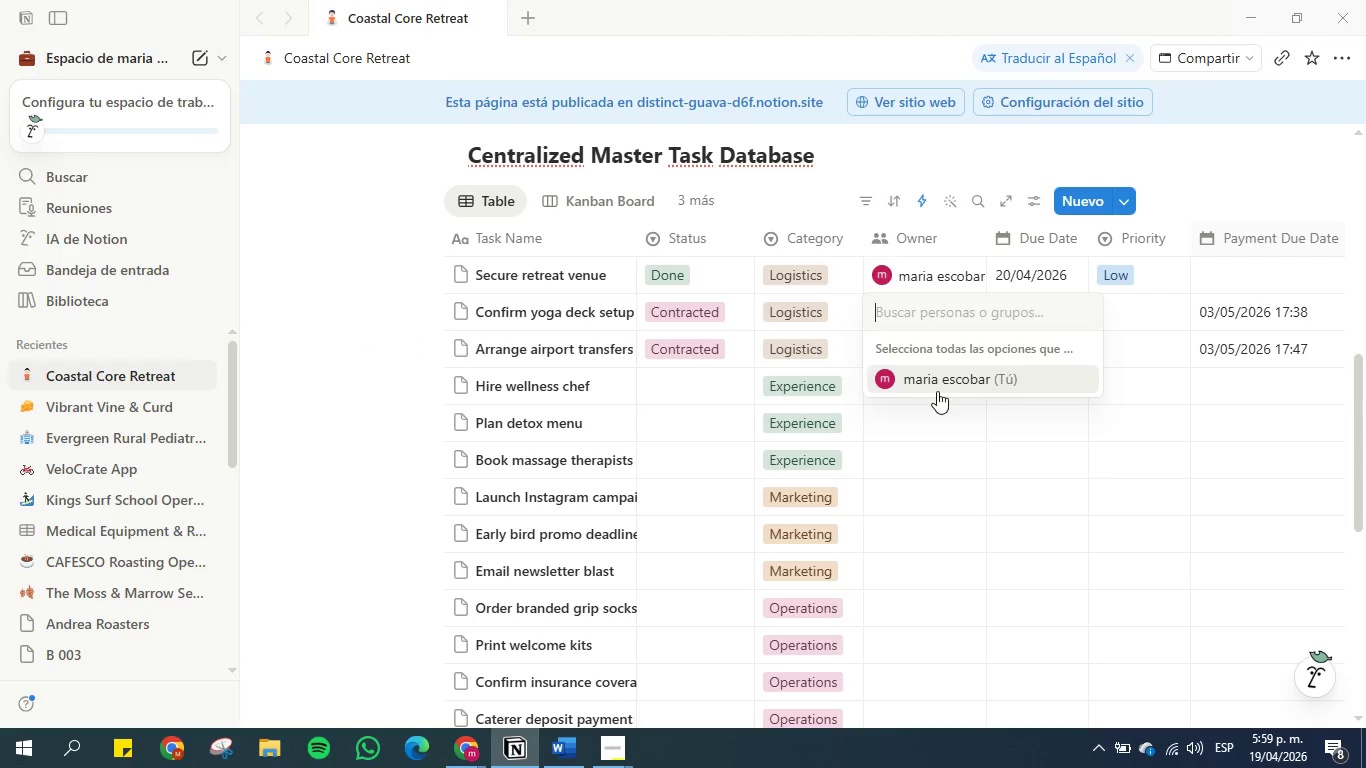 
left_click([937, 388])
 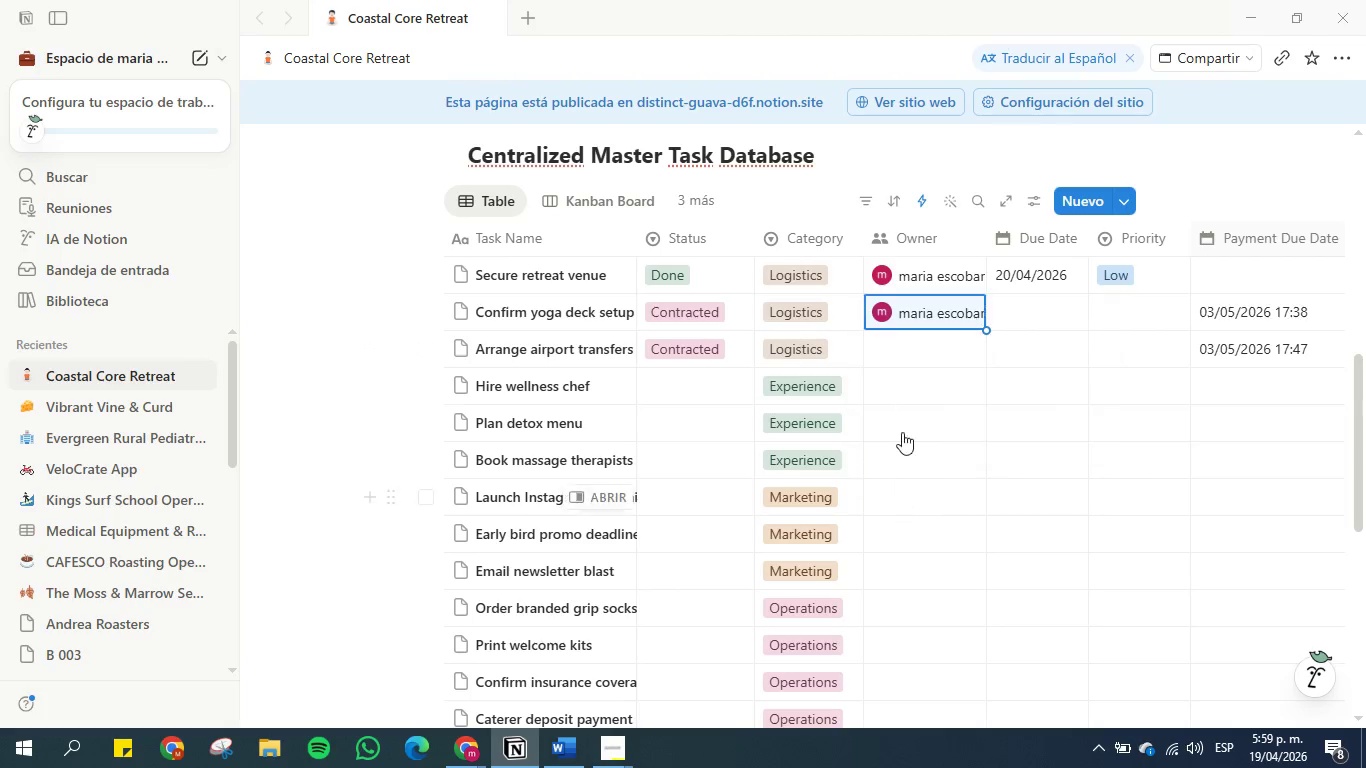 
left_click([887, 362])
 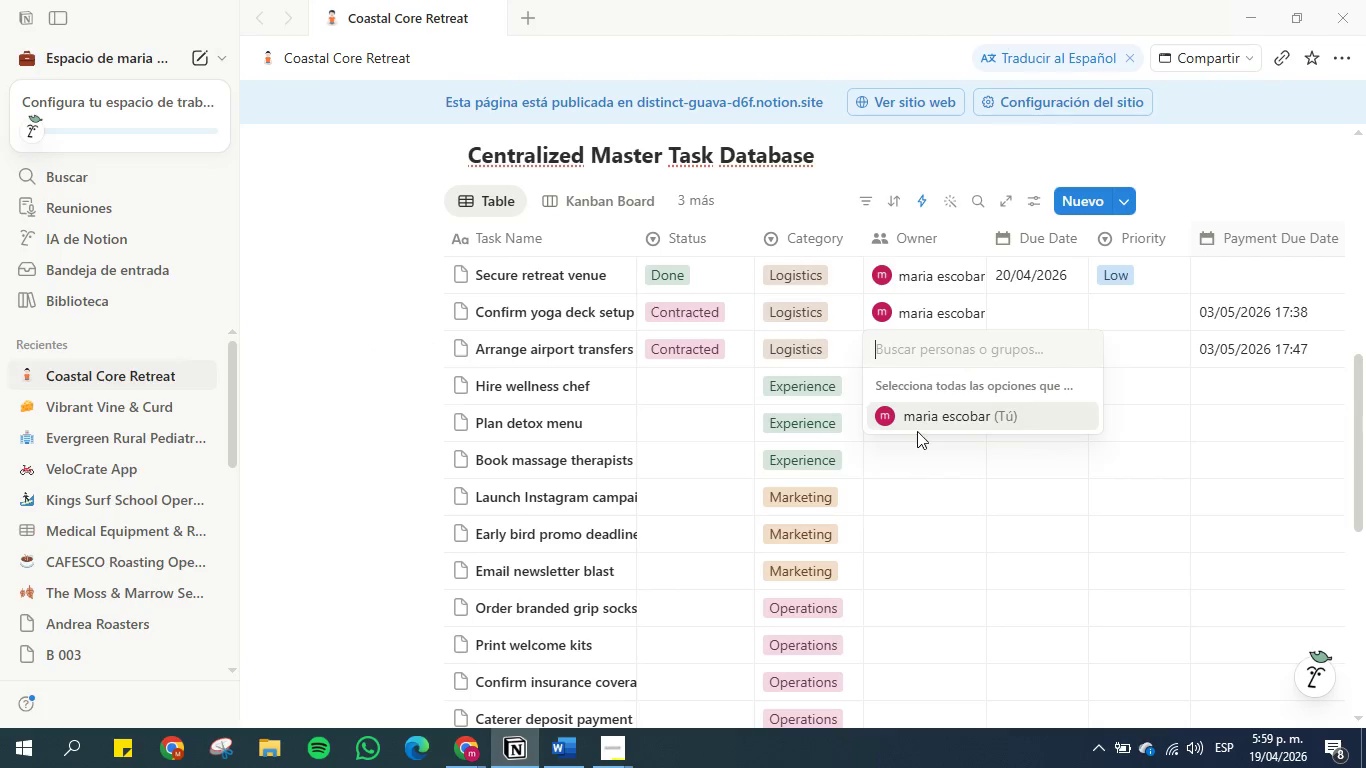 
left_click([917, 423])
 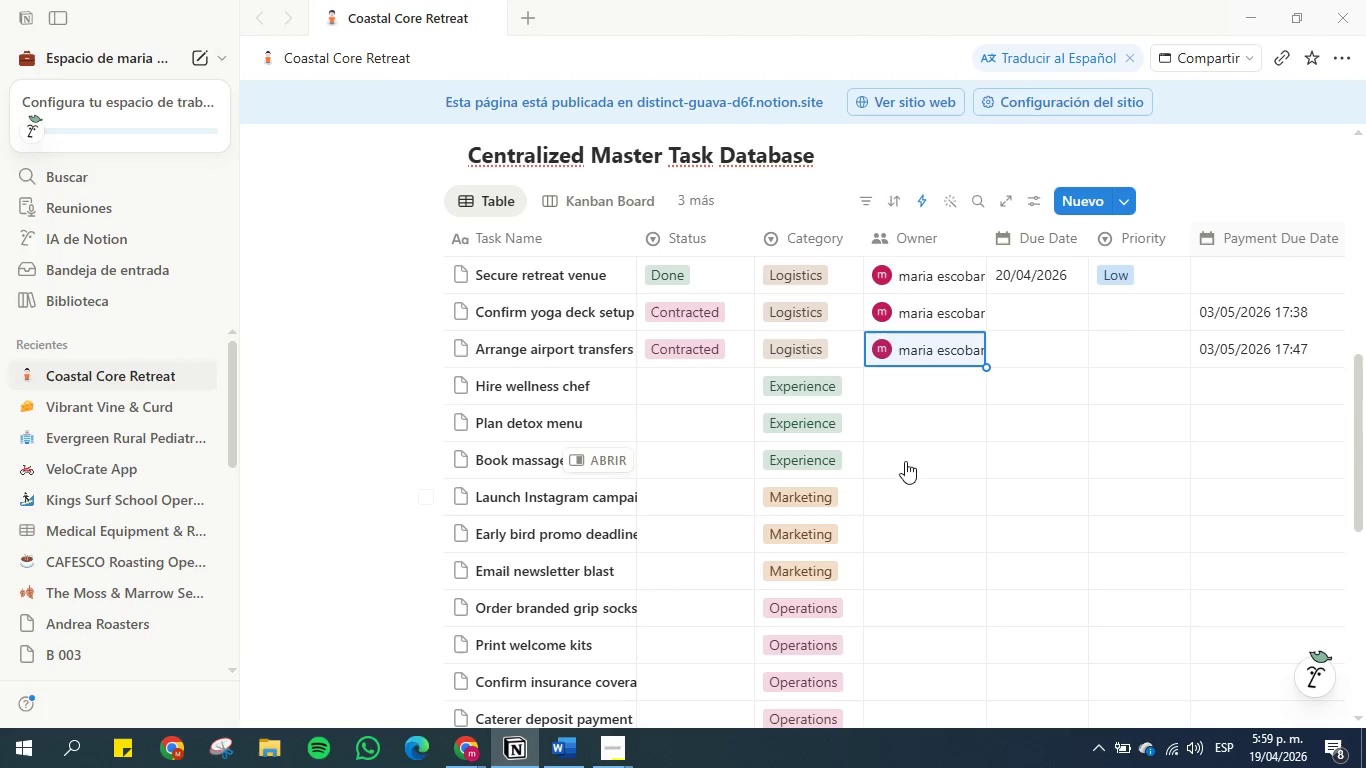 
left_click([893, 383])
 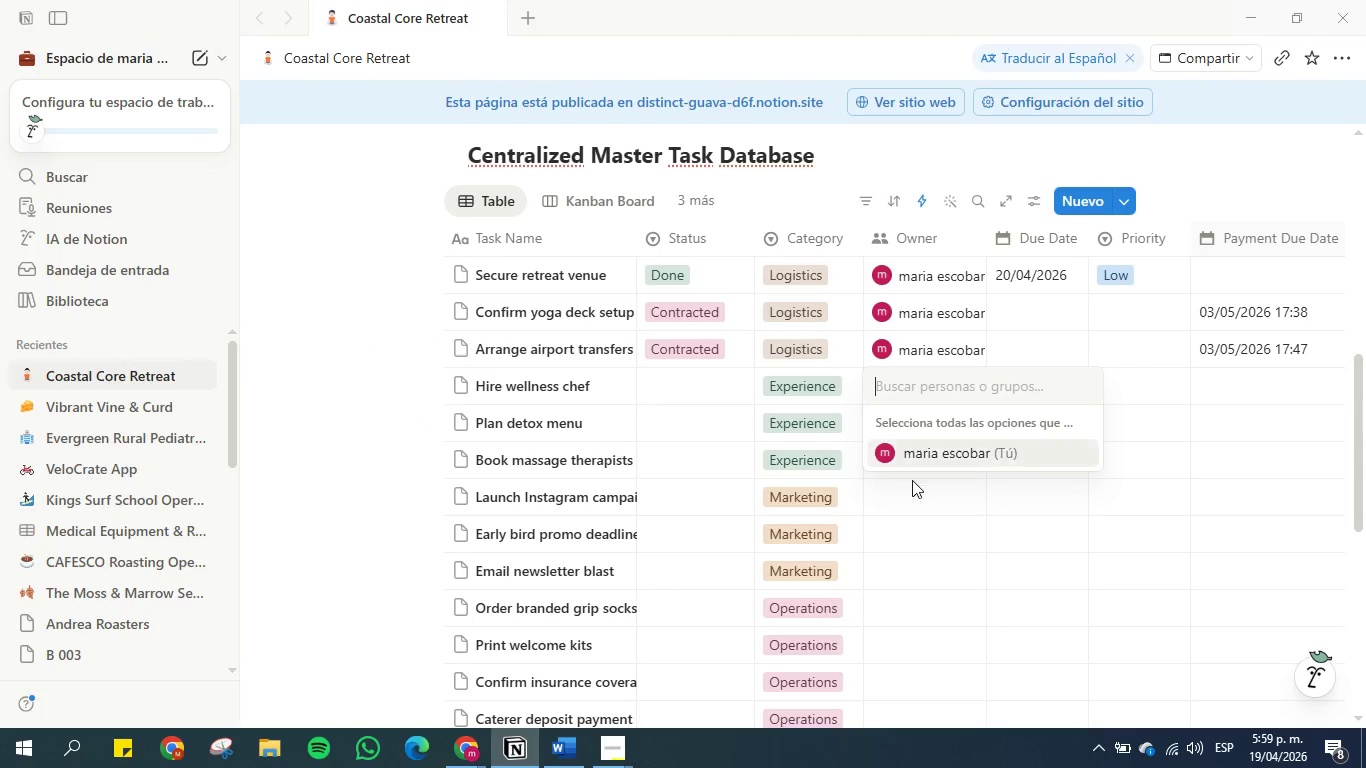 
left_click([919, 456])
 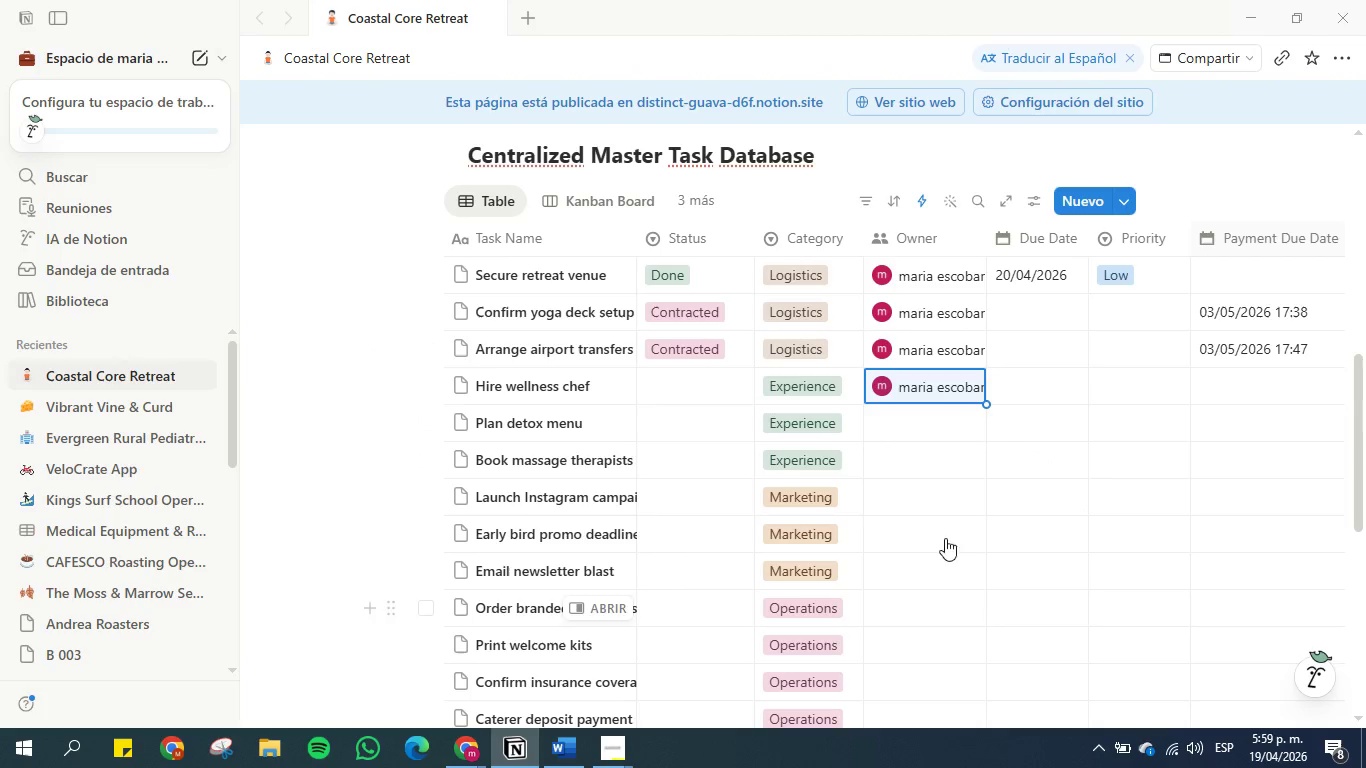 
left_click([906, 424])
 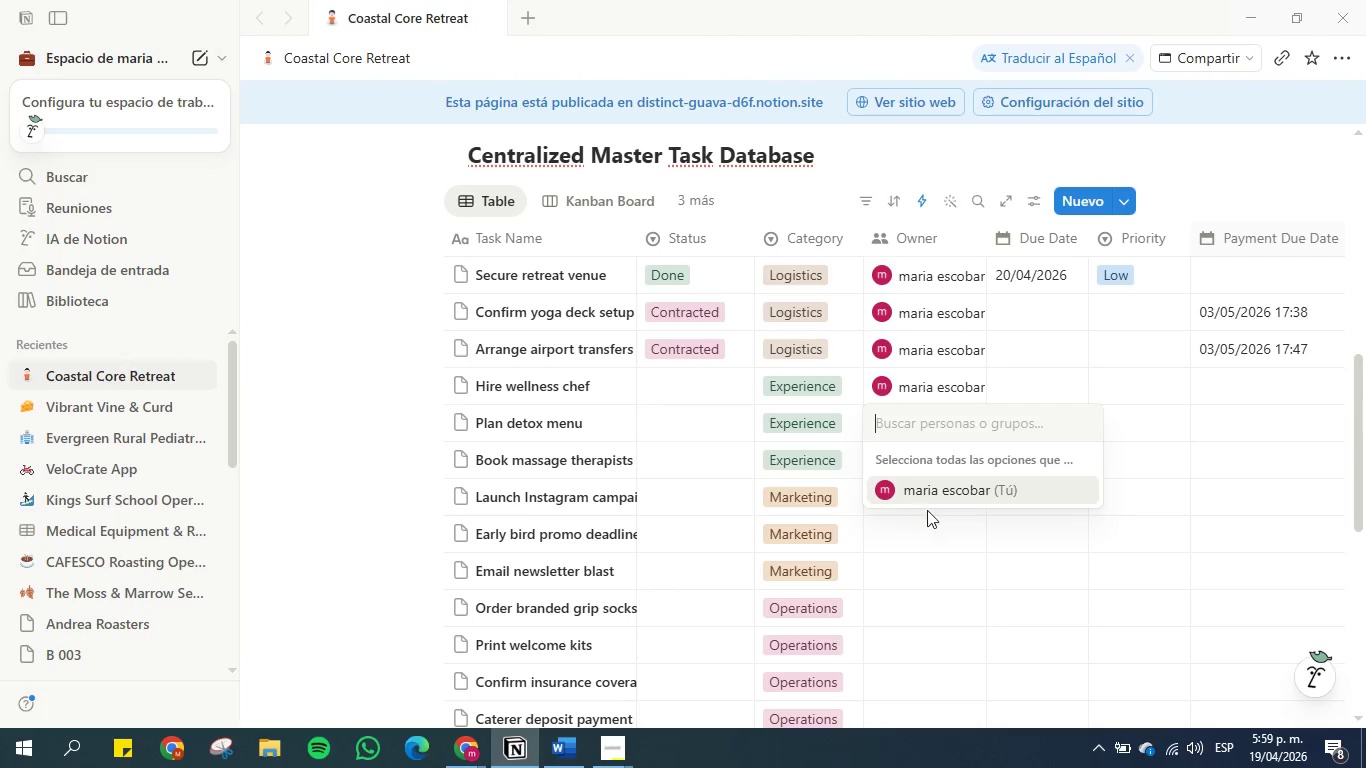 
left_click([928, 500])
 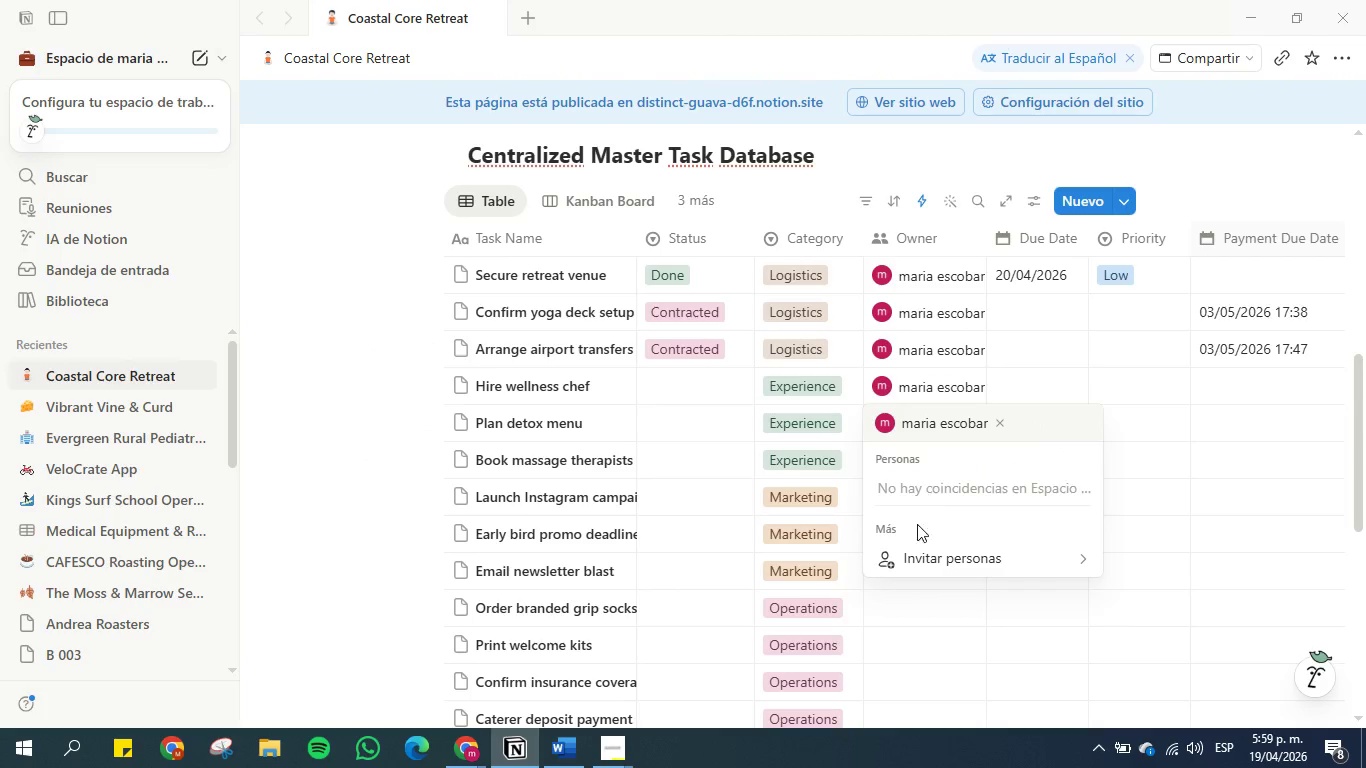 
left_click_drag(start_coordinate=[907, 649], to_coordinate=[908, 643])
 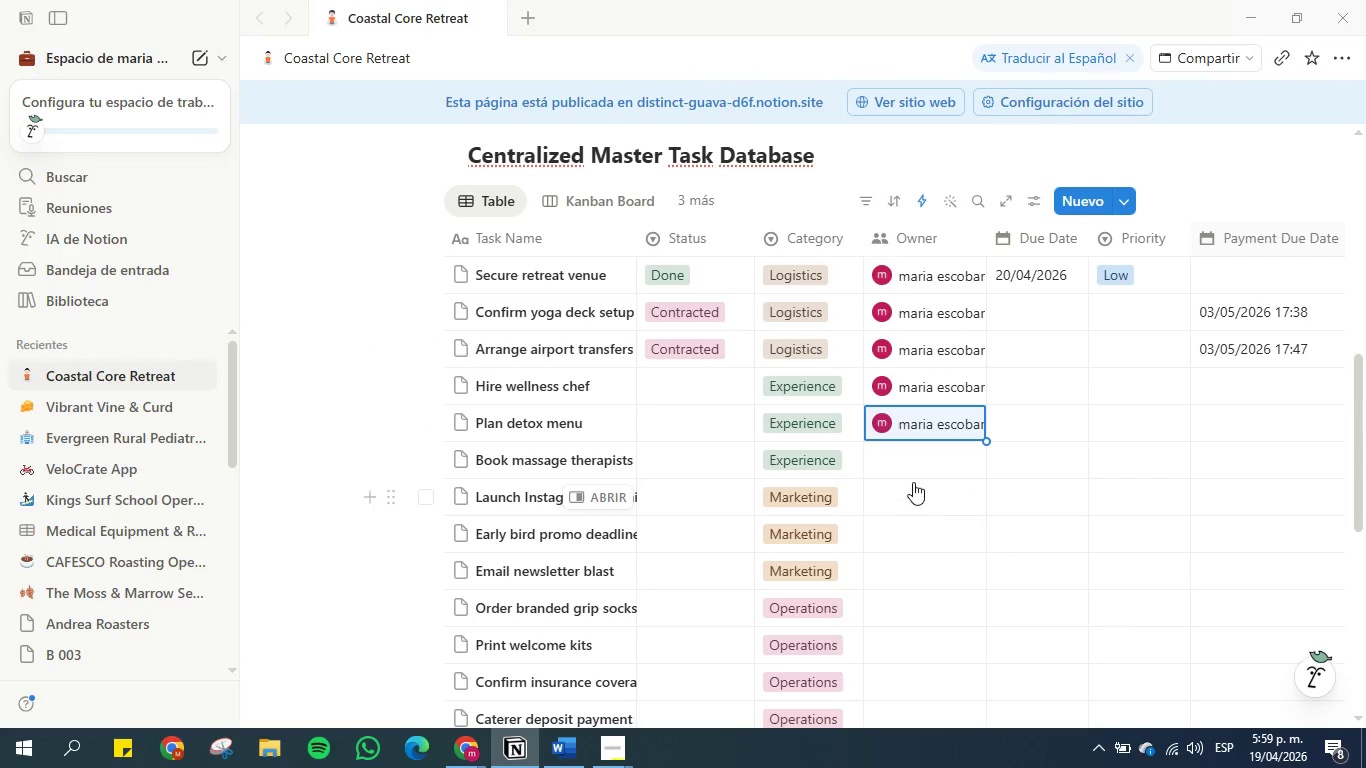 
left_click([909, 467])
 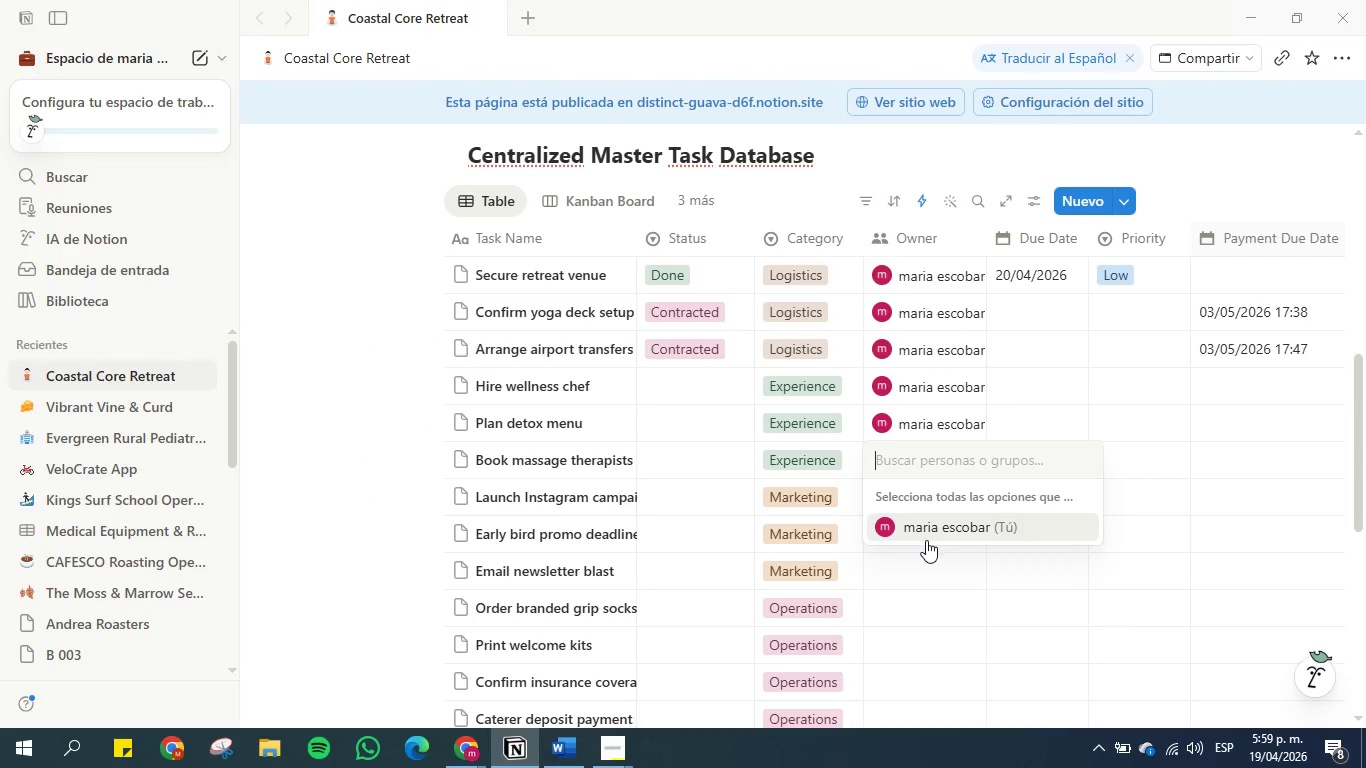 
left_click([926, 540])
 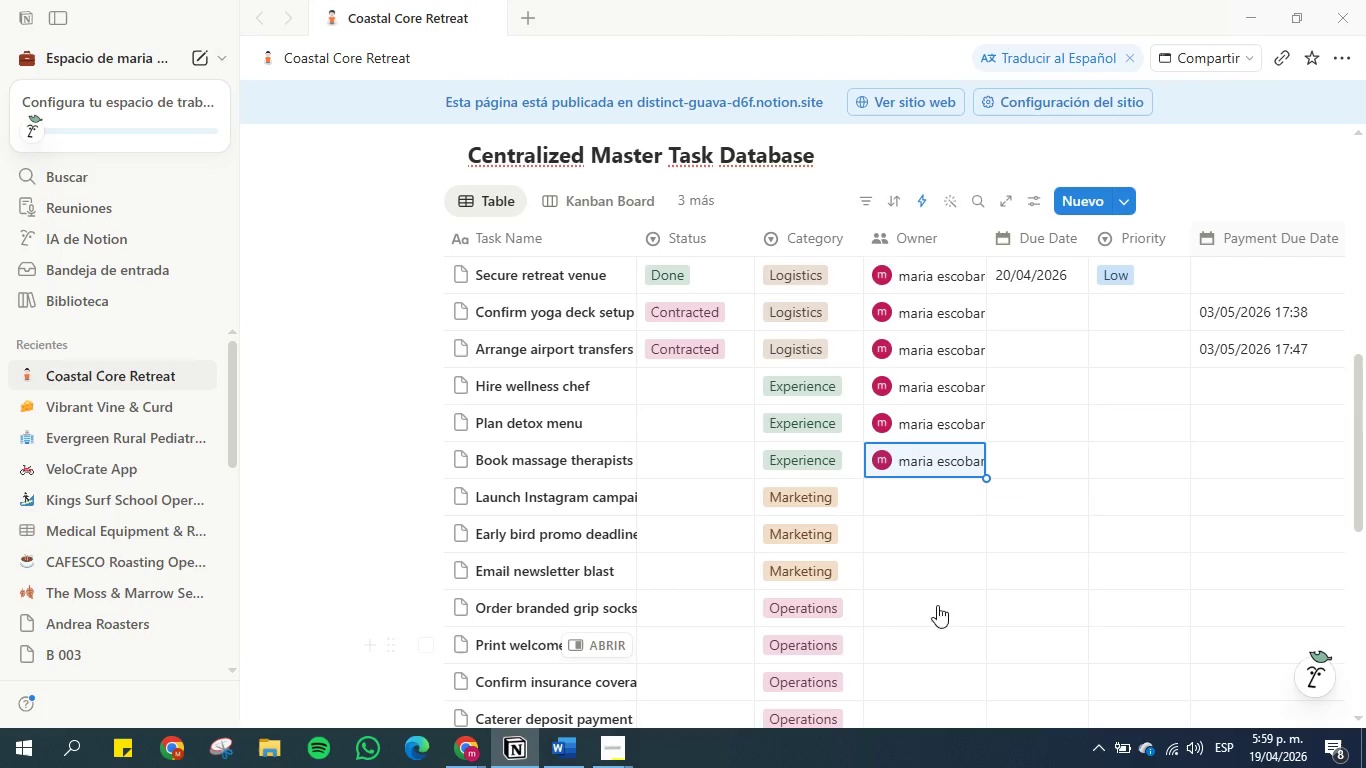 
scroll: coordinate [965, 550], scroll_direction: down, amount: 2.0
 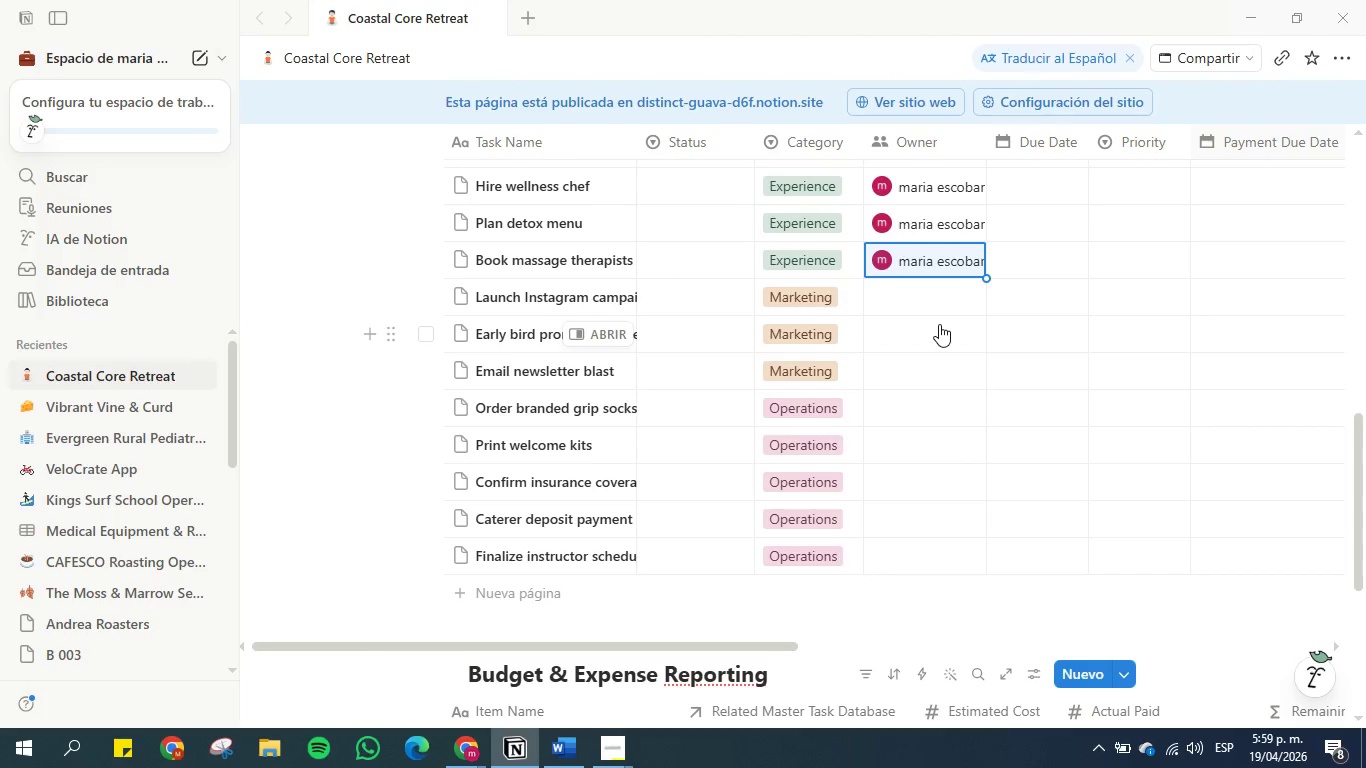 
key(Control+C)
 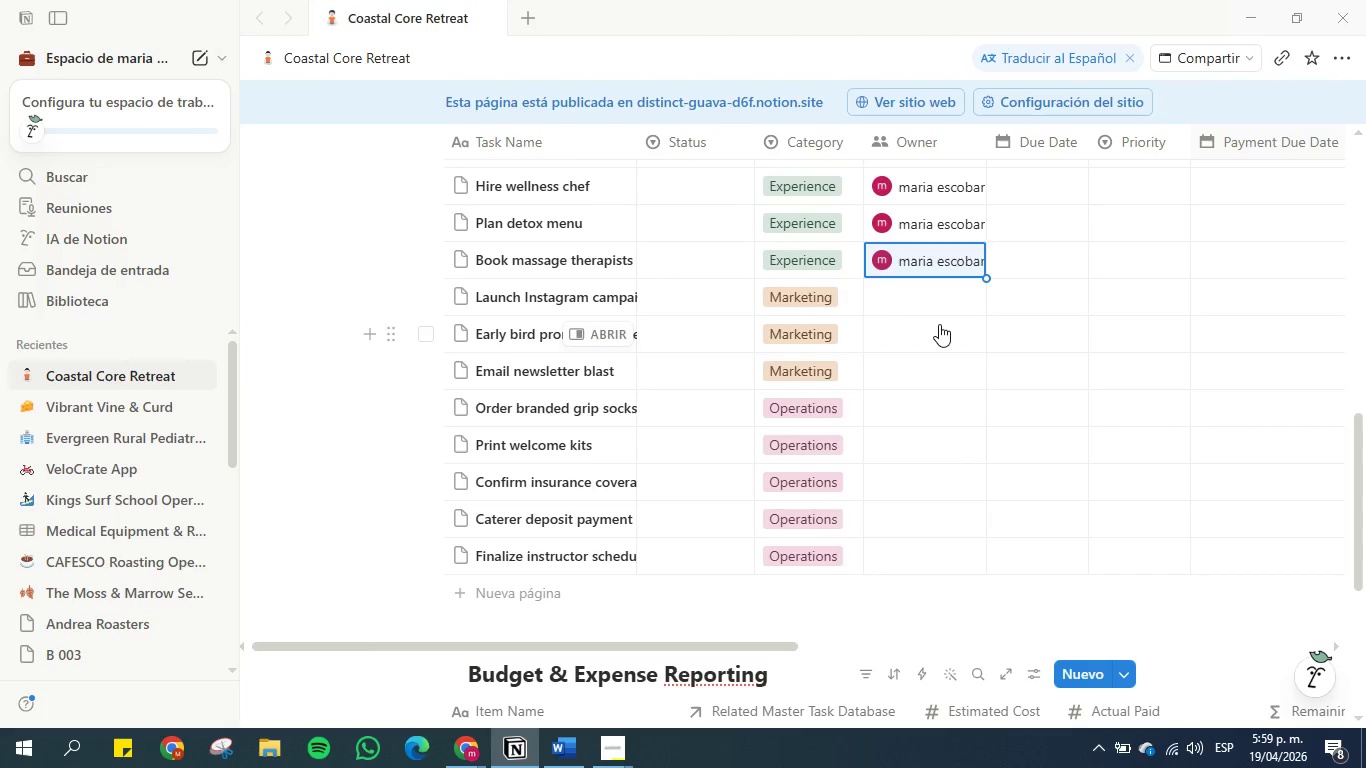 
key(ArrowDown)
 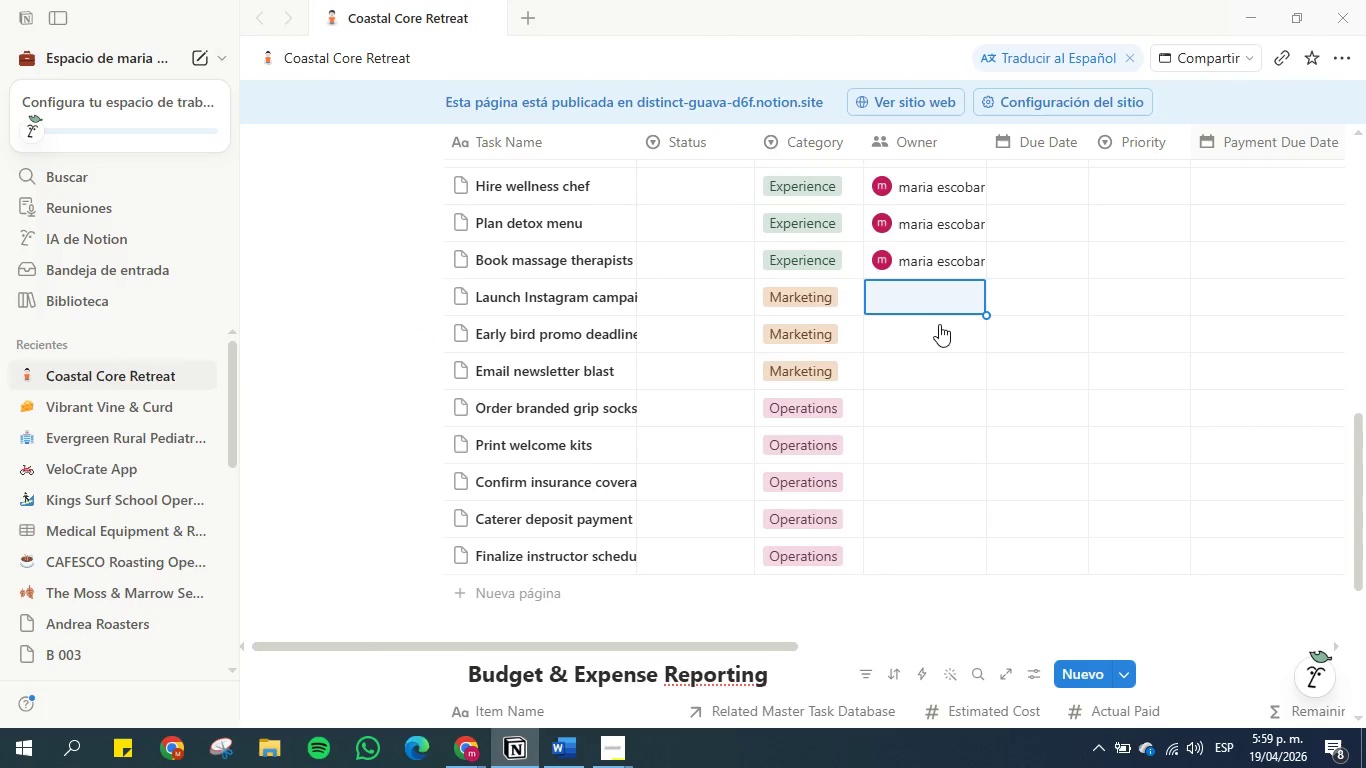 
key(Control+V)
 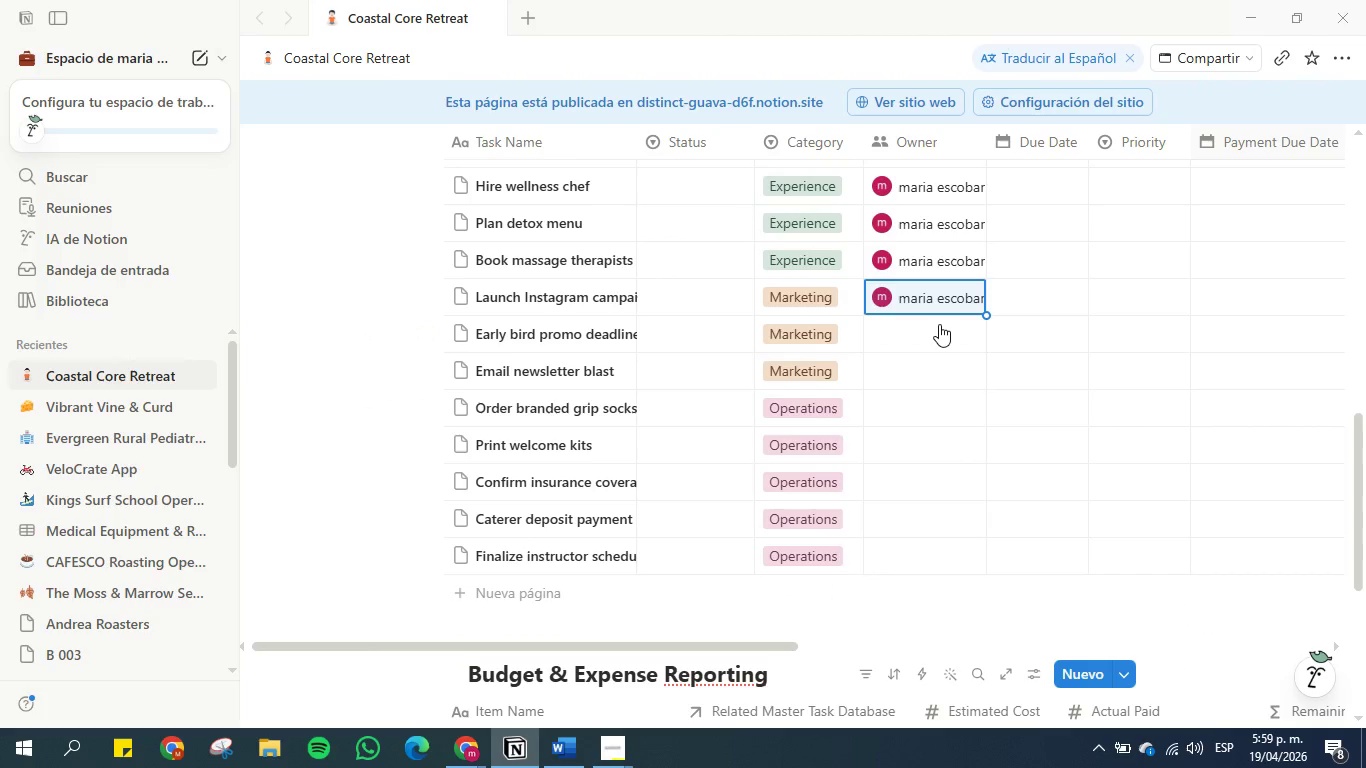 
key(ArrowDown)
 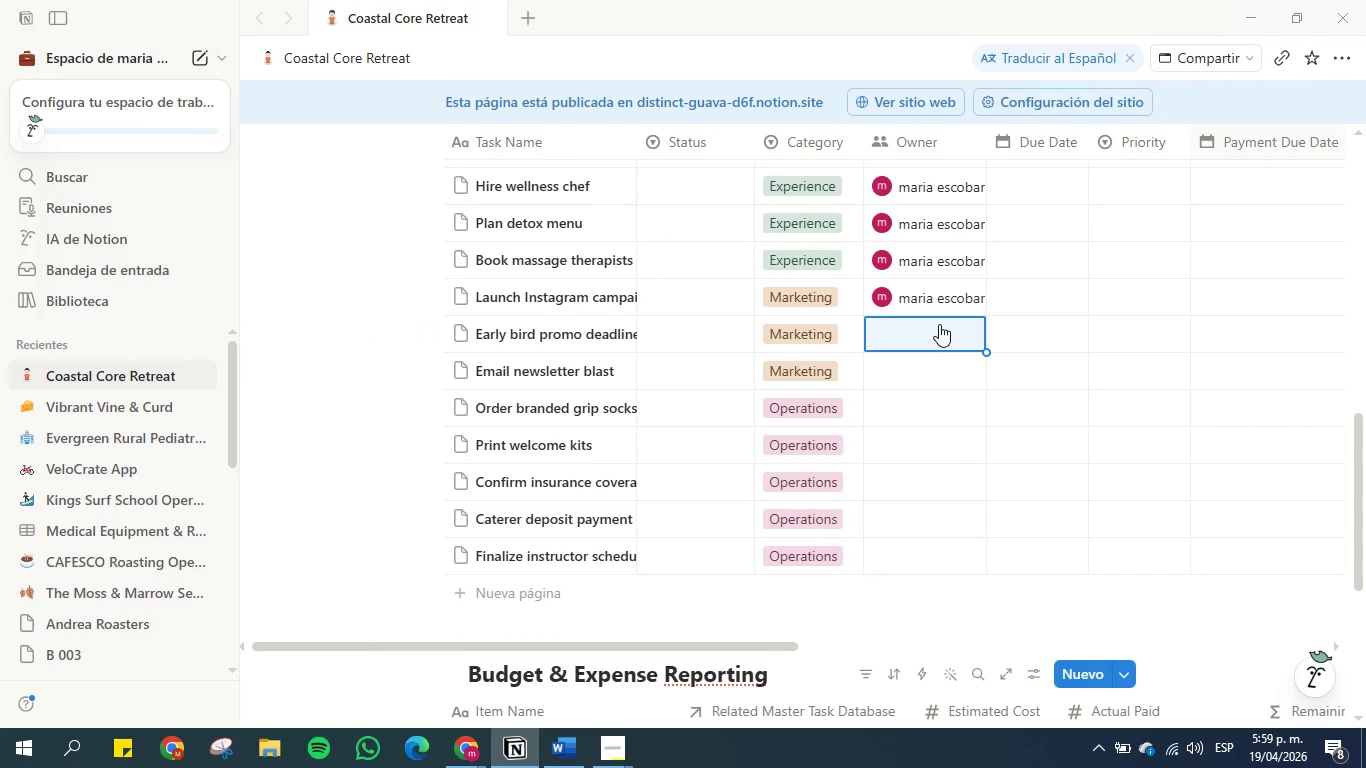 
key(Control+V)
 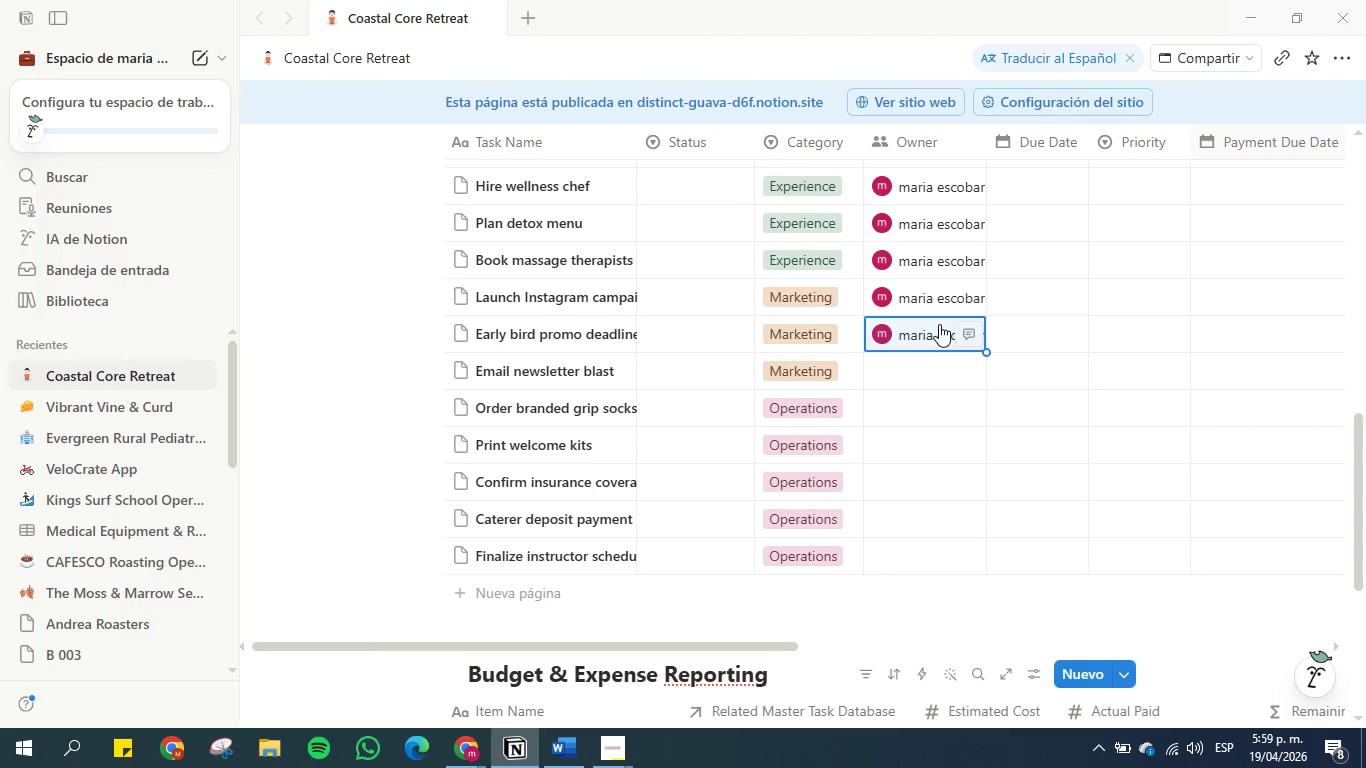 
key(ArrowDown)
 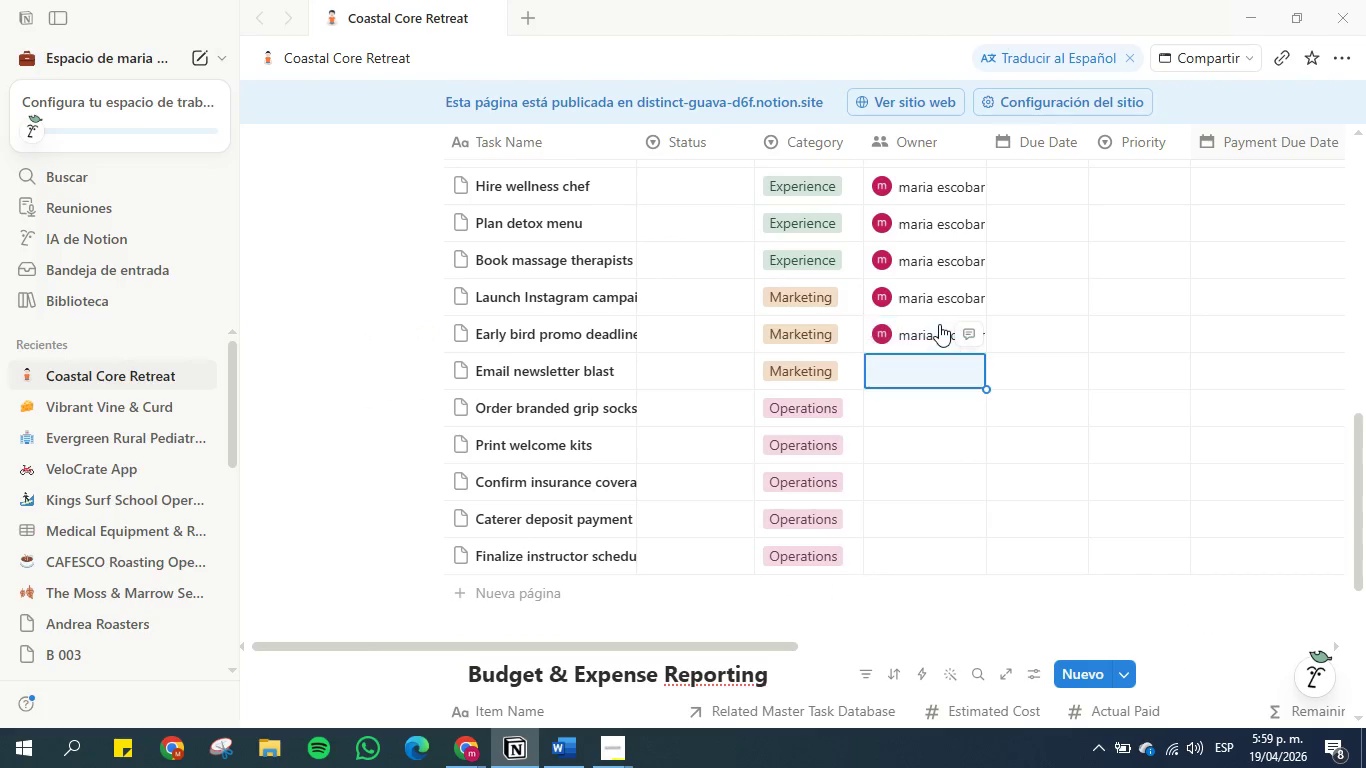 
key(Control+V)
 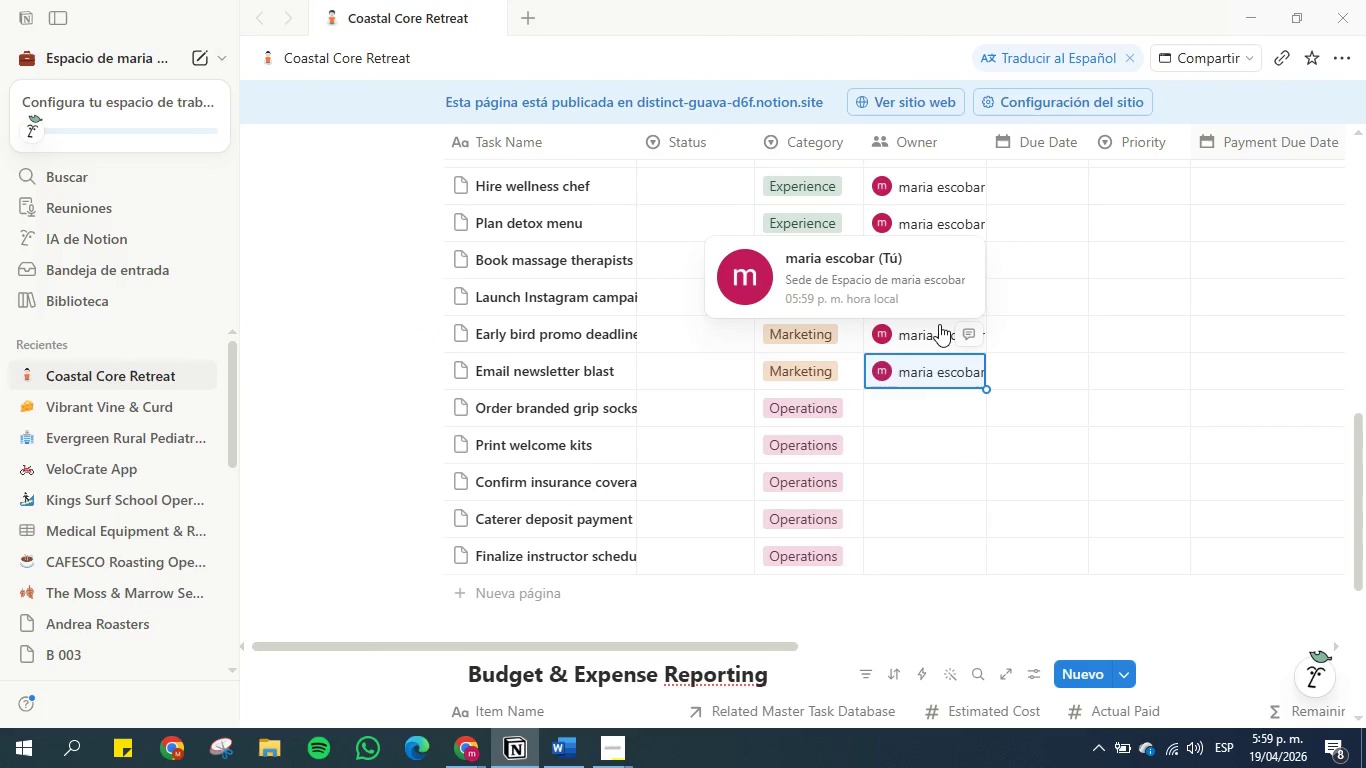 
key(Control+ArrowDown)
 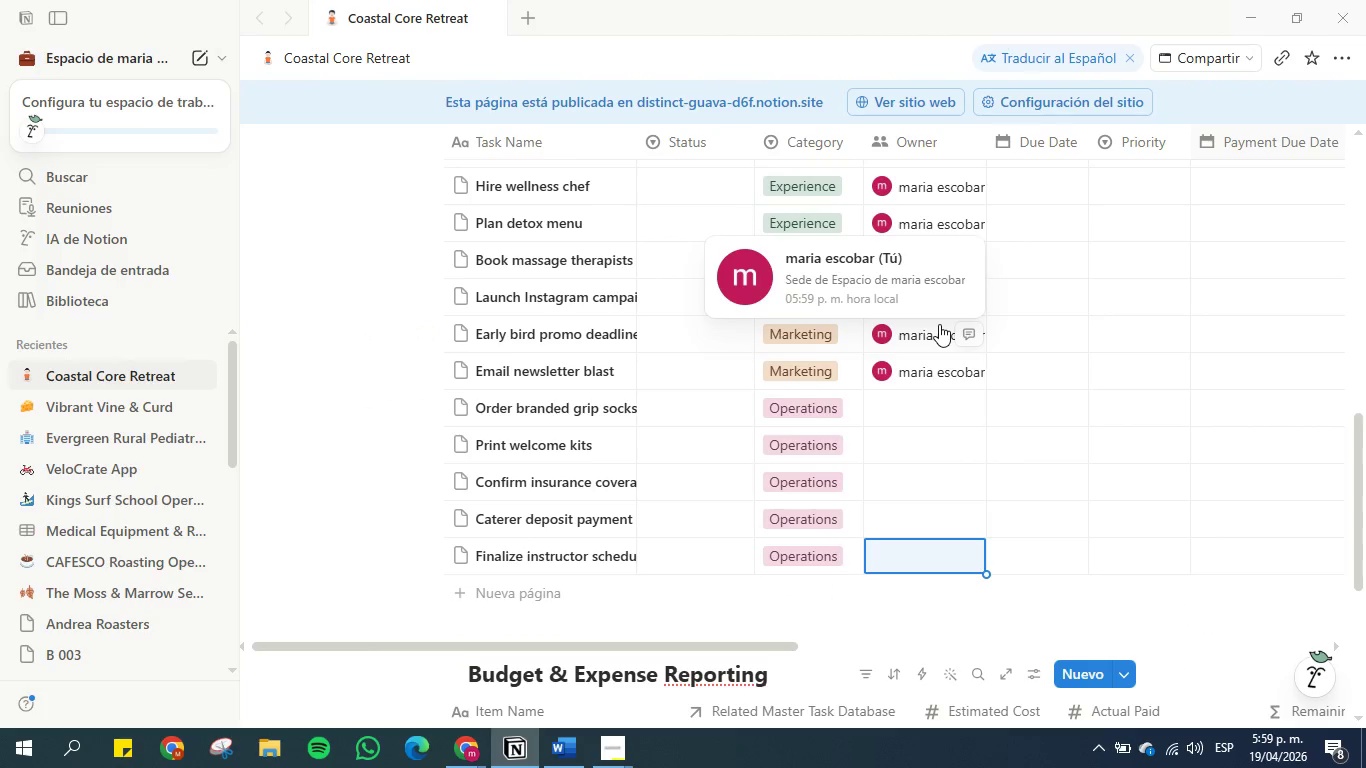 
key(Control+V)
 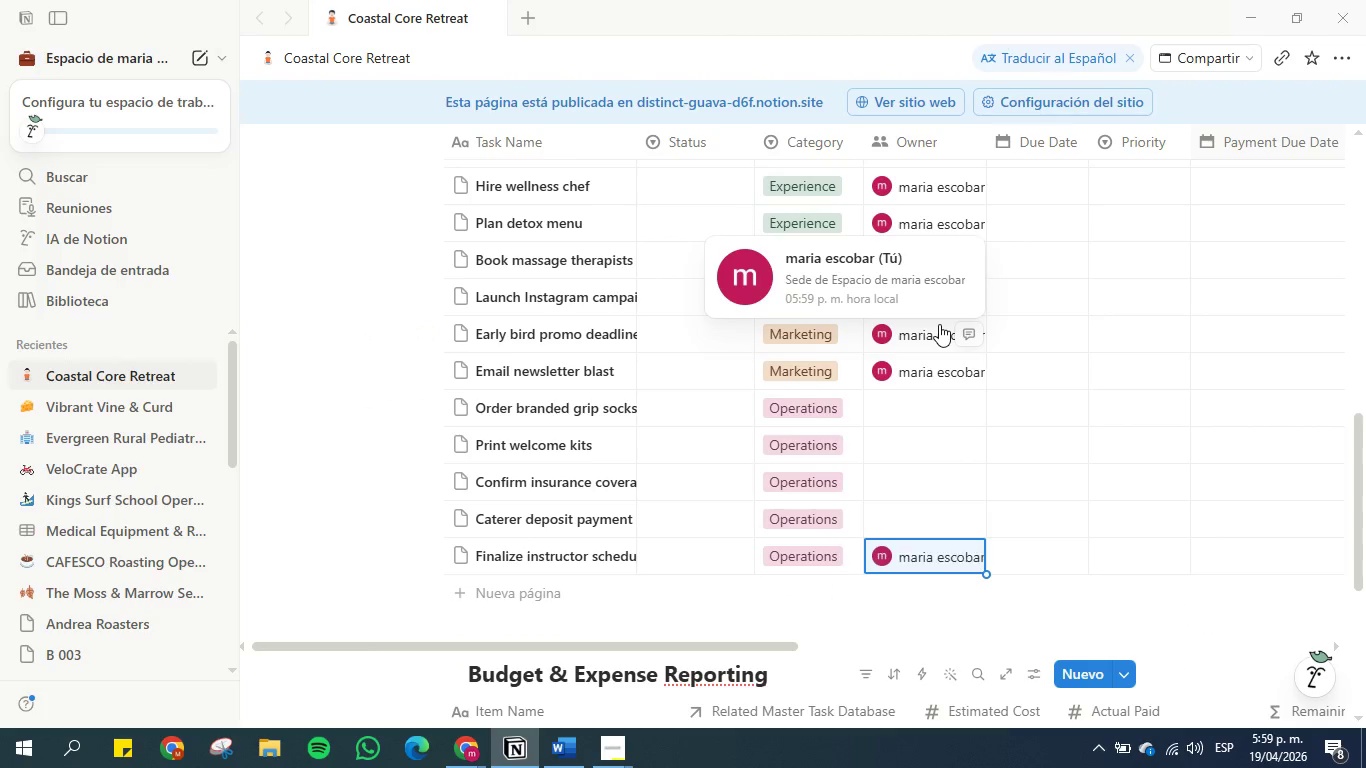 
key(Control+ArrowDown)
 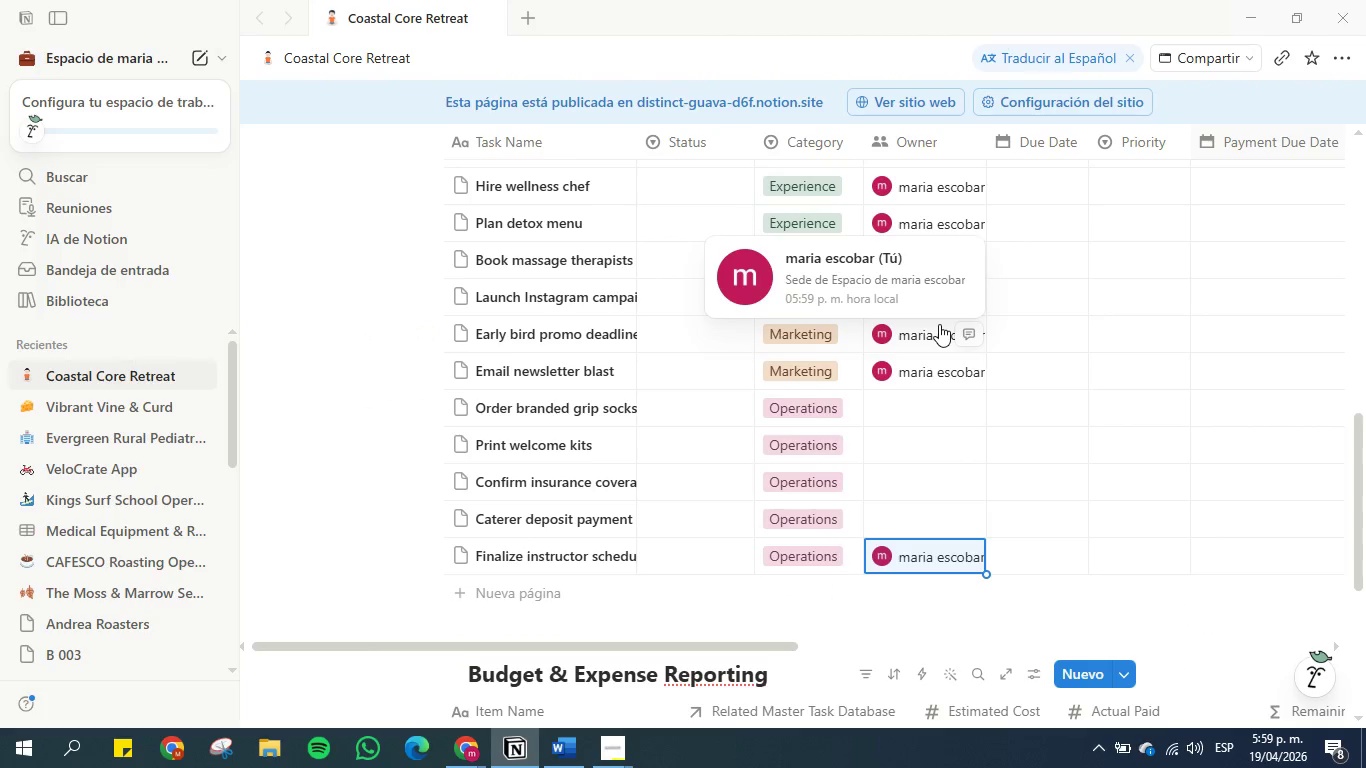 
key(ArrowUp)
 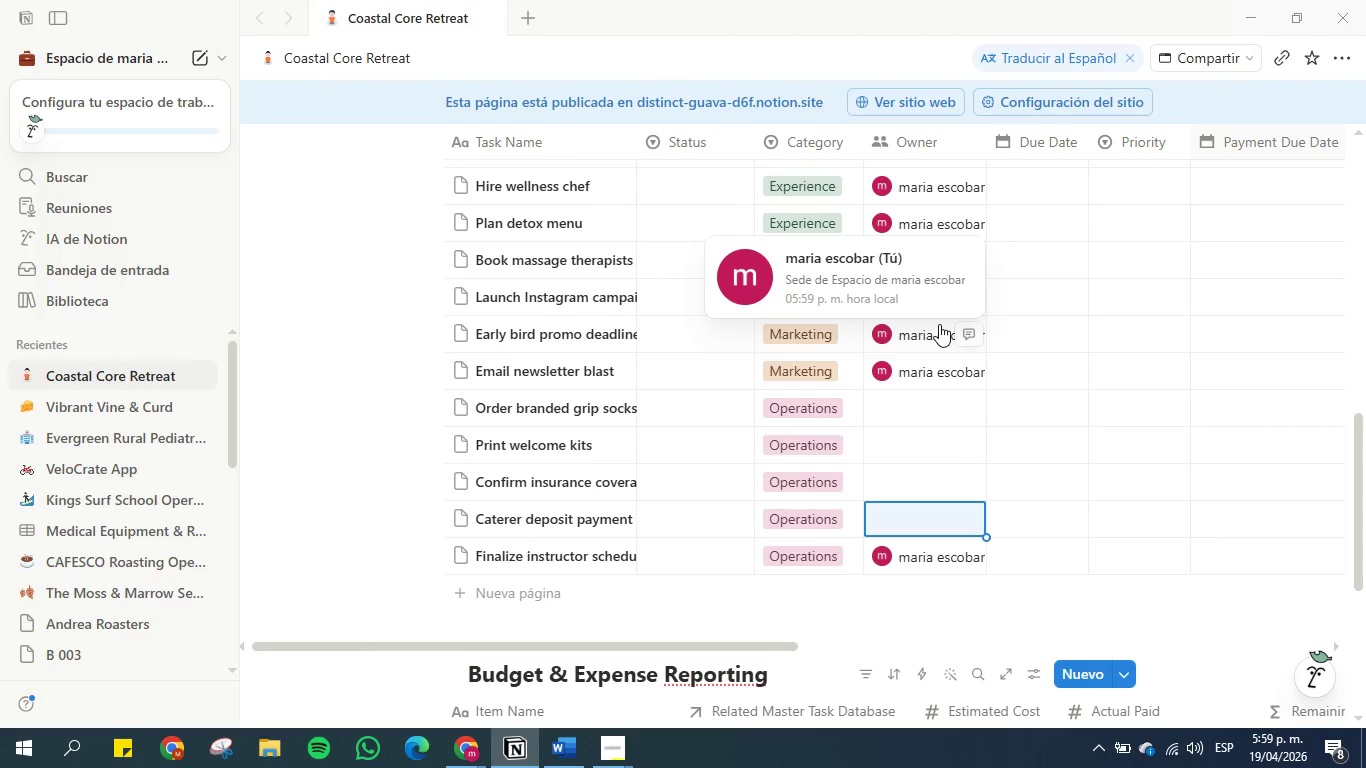 
key(Control+V)
 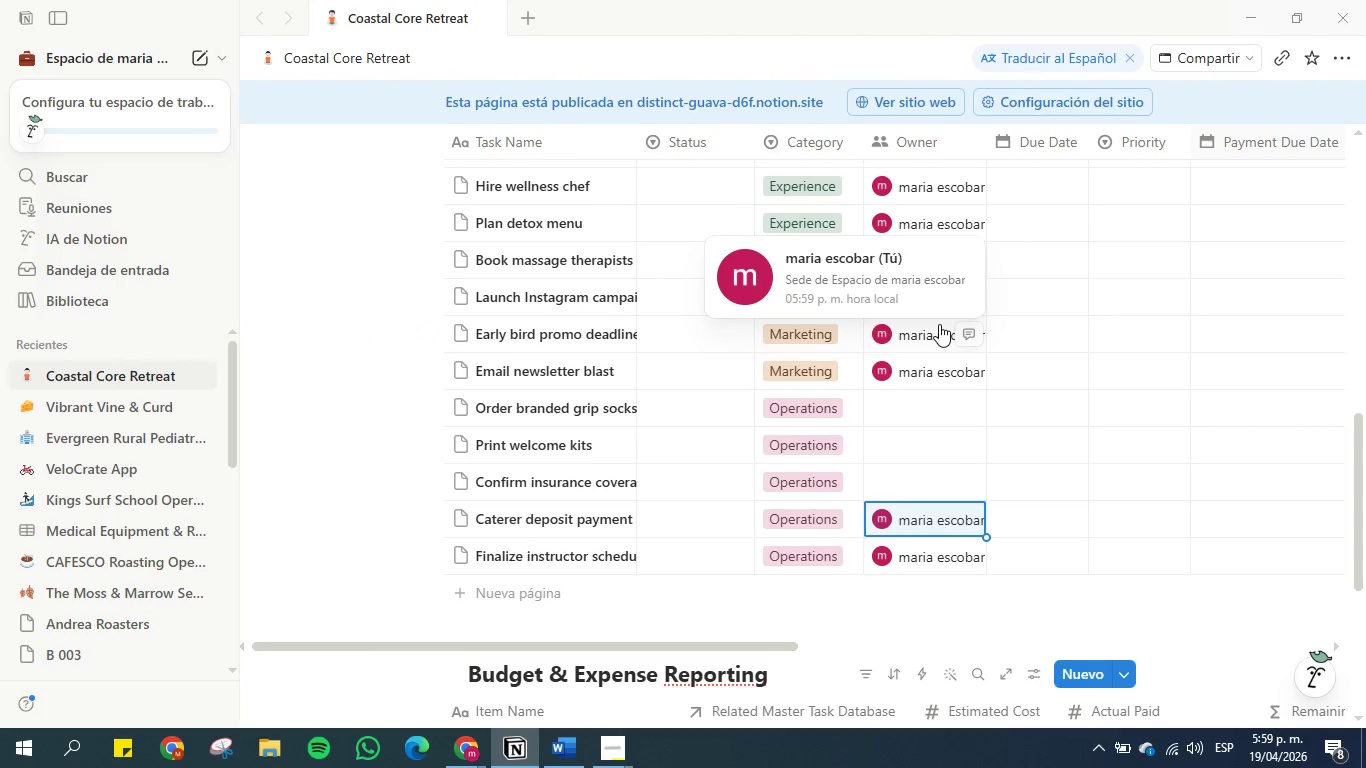 
key(ArrowUp)
 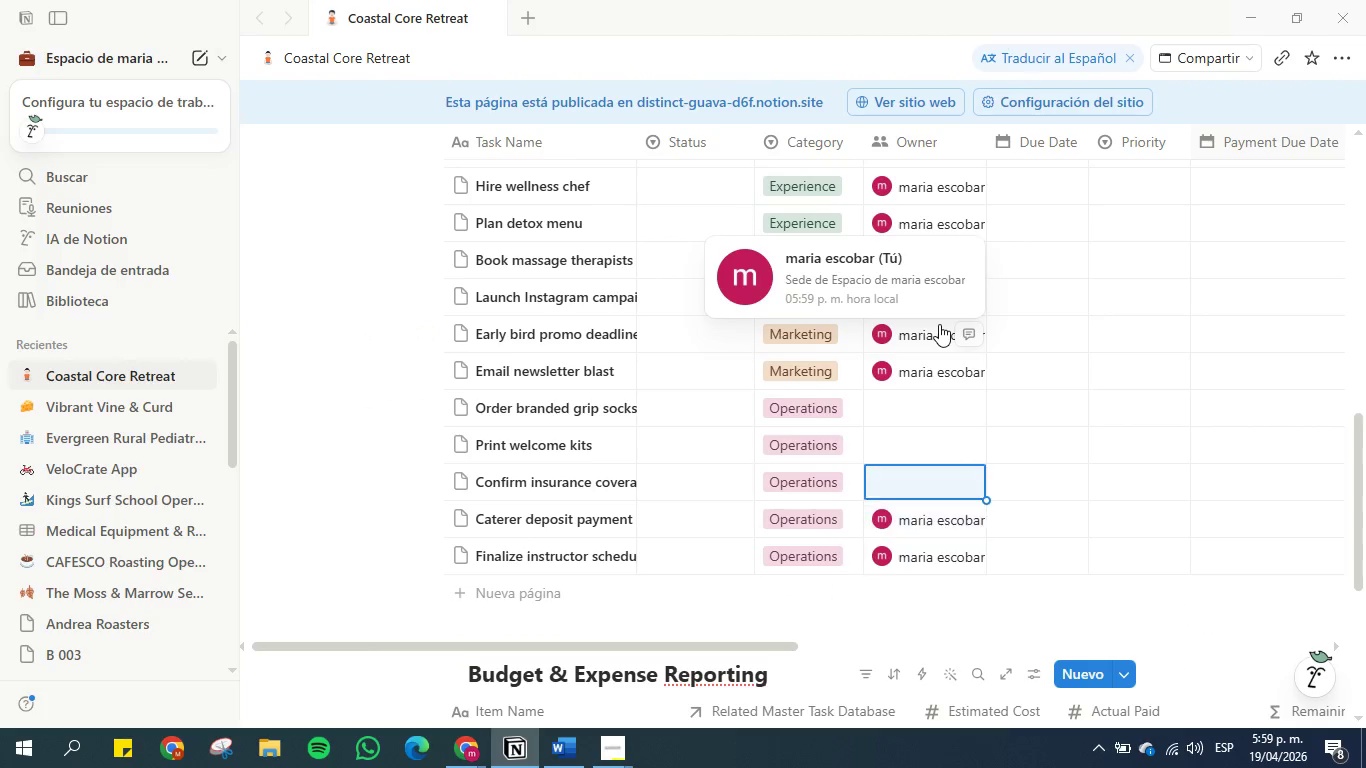 
key(Control+V)
 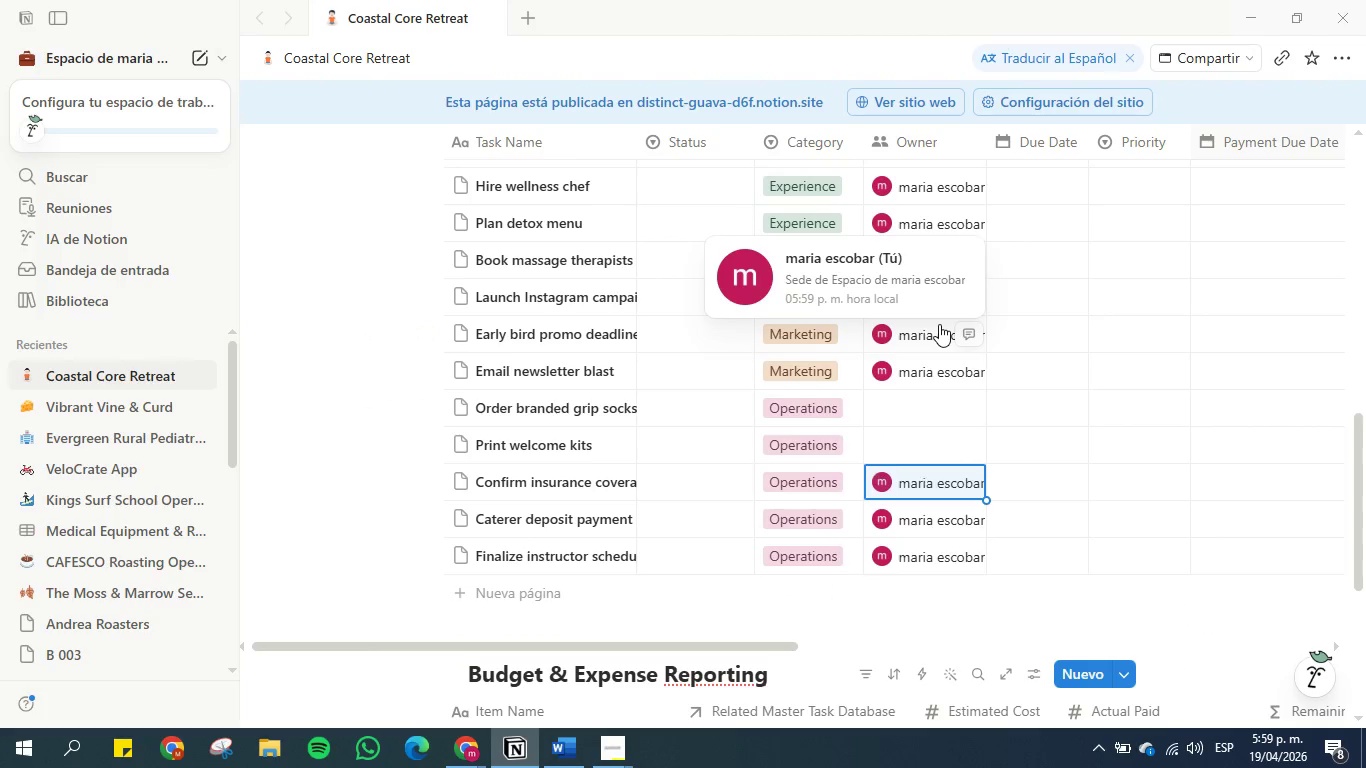 
key(ArrowUp)
 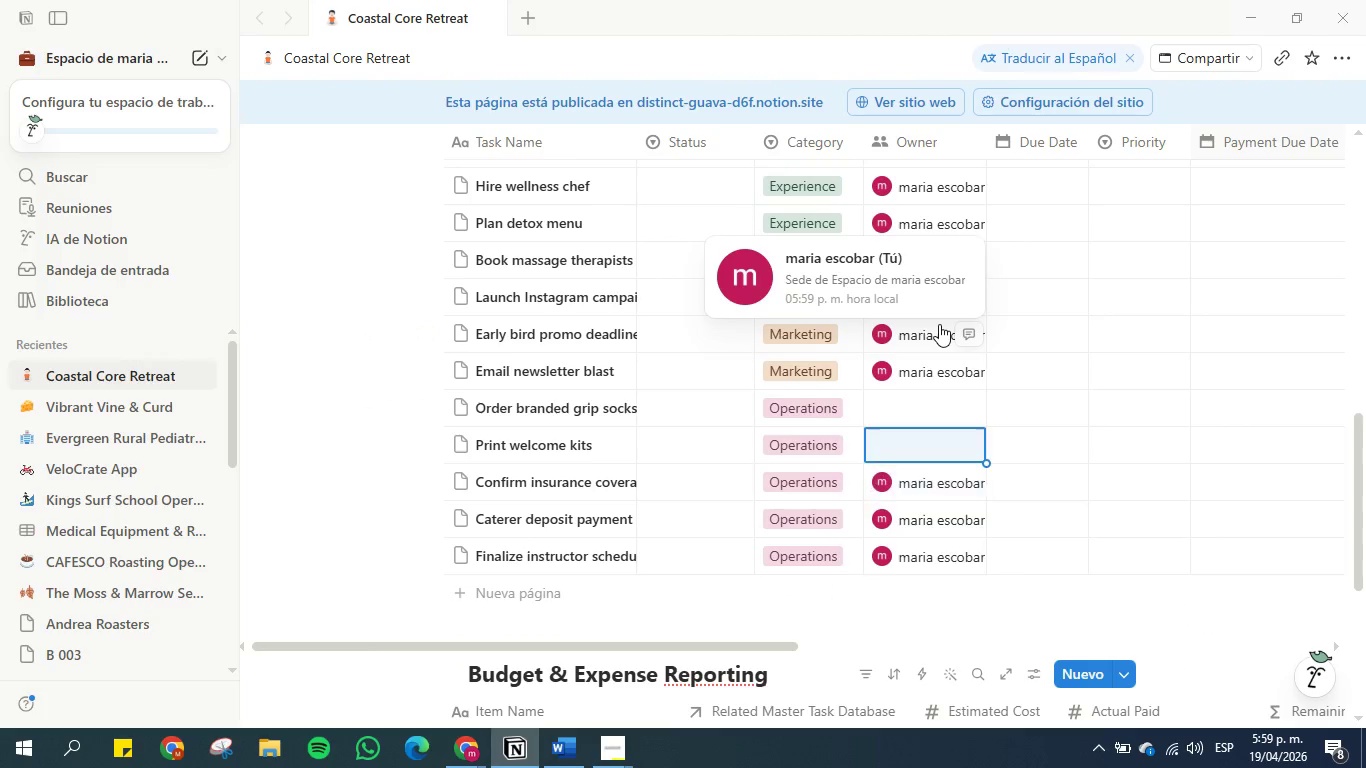 
key(Control+V)
 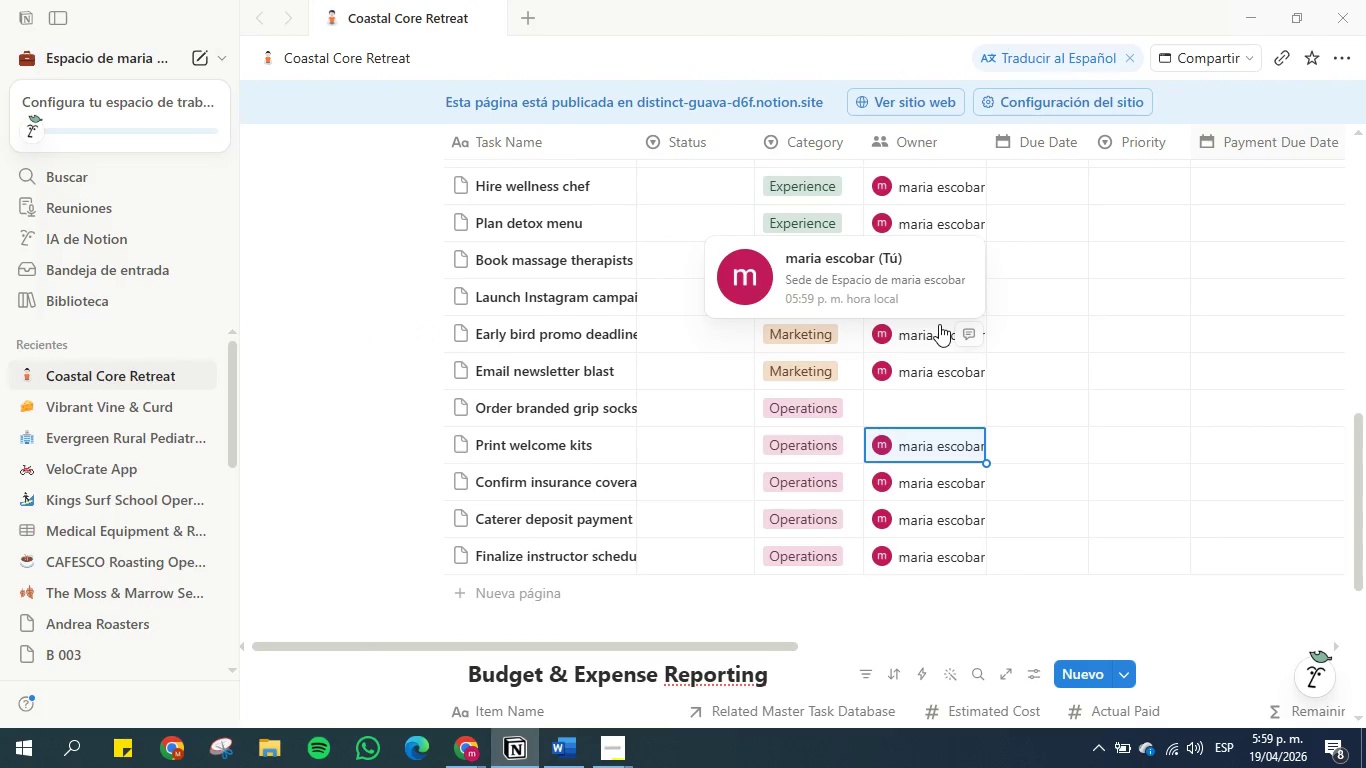 
key(ArrowUp)
 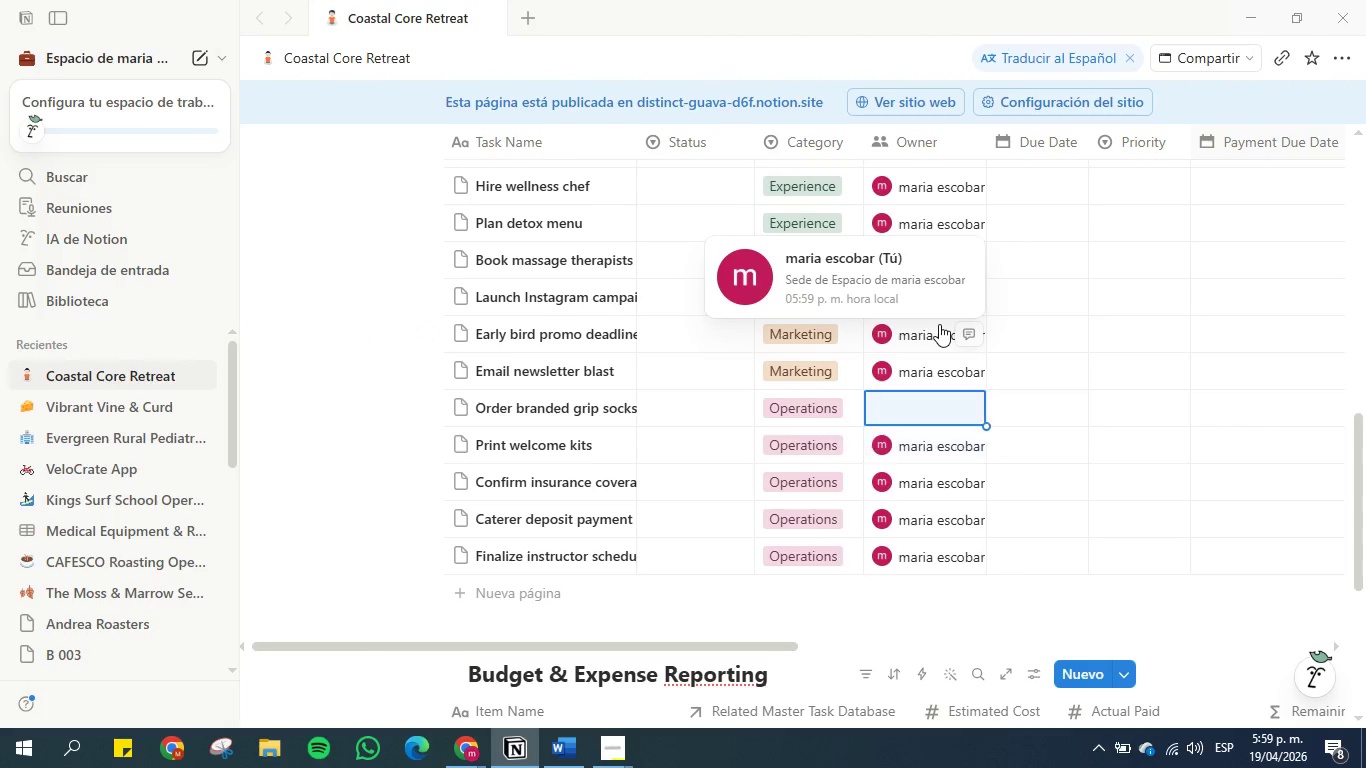 
key(Control+V)
 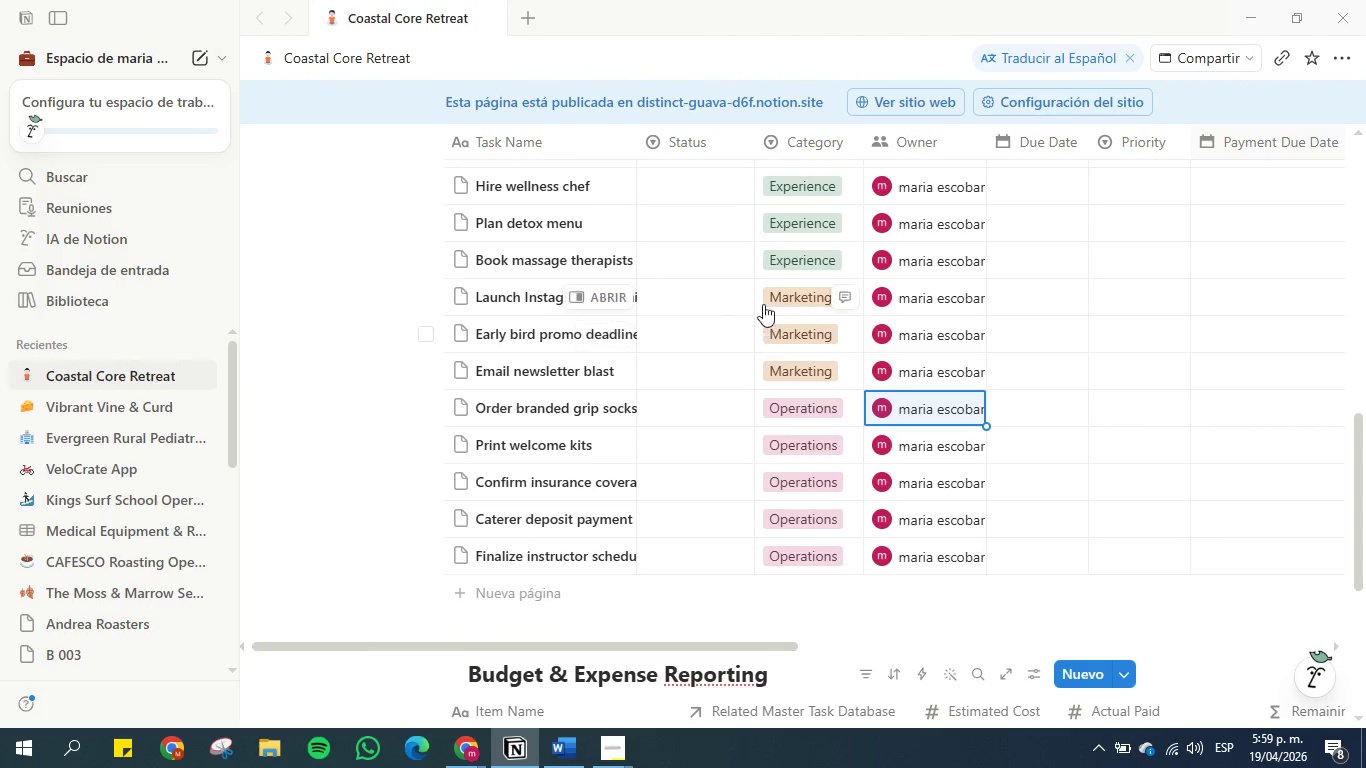 
scroll: coordinate [714, 458], scroll_direction: up, amount: 2.0
 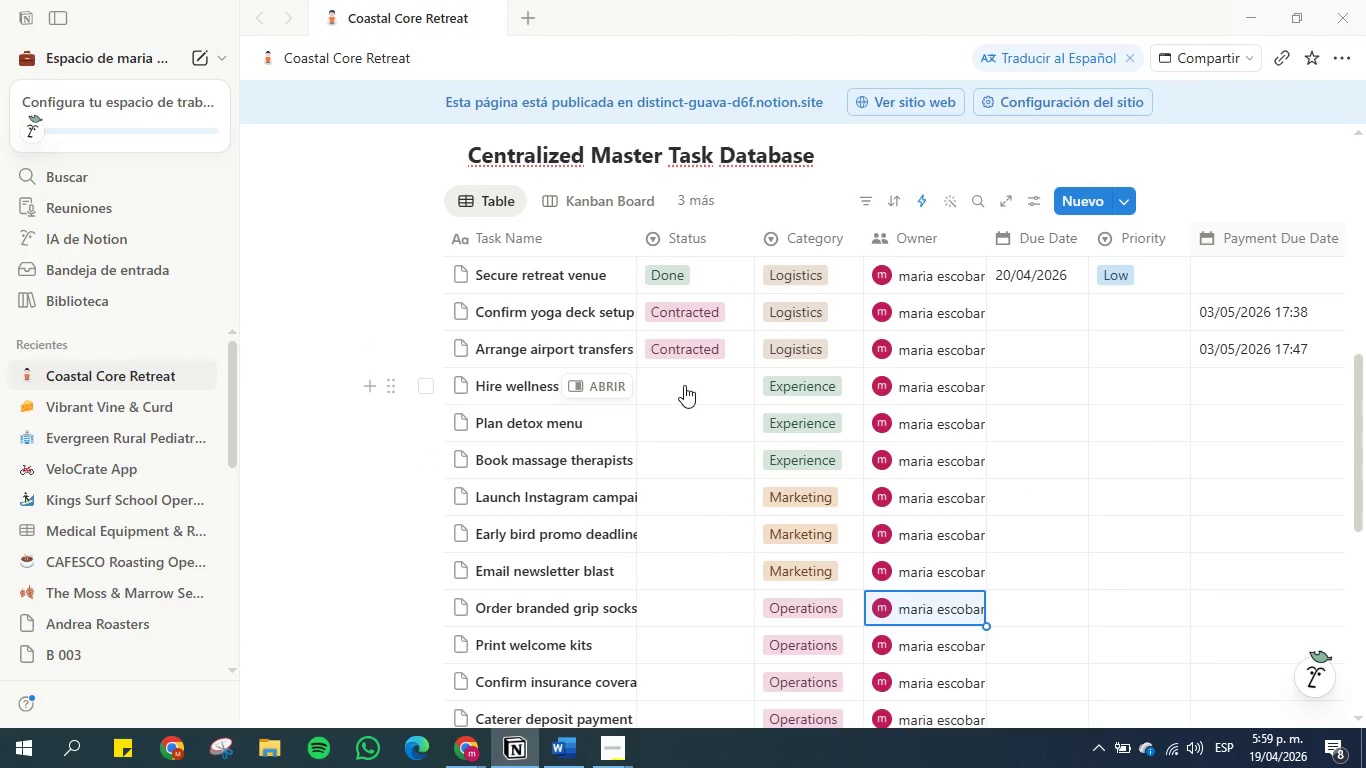 
left_click([684, 385])
 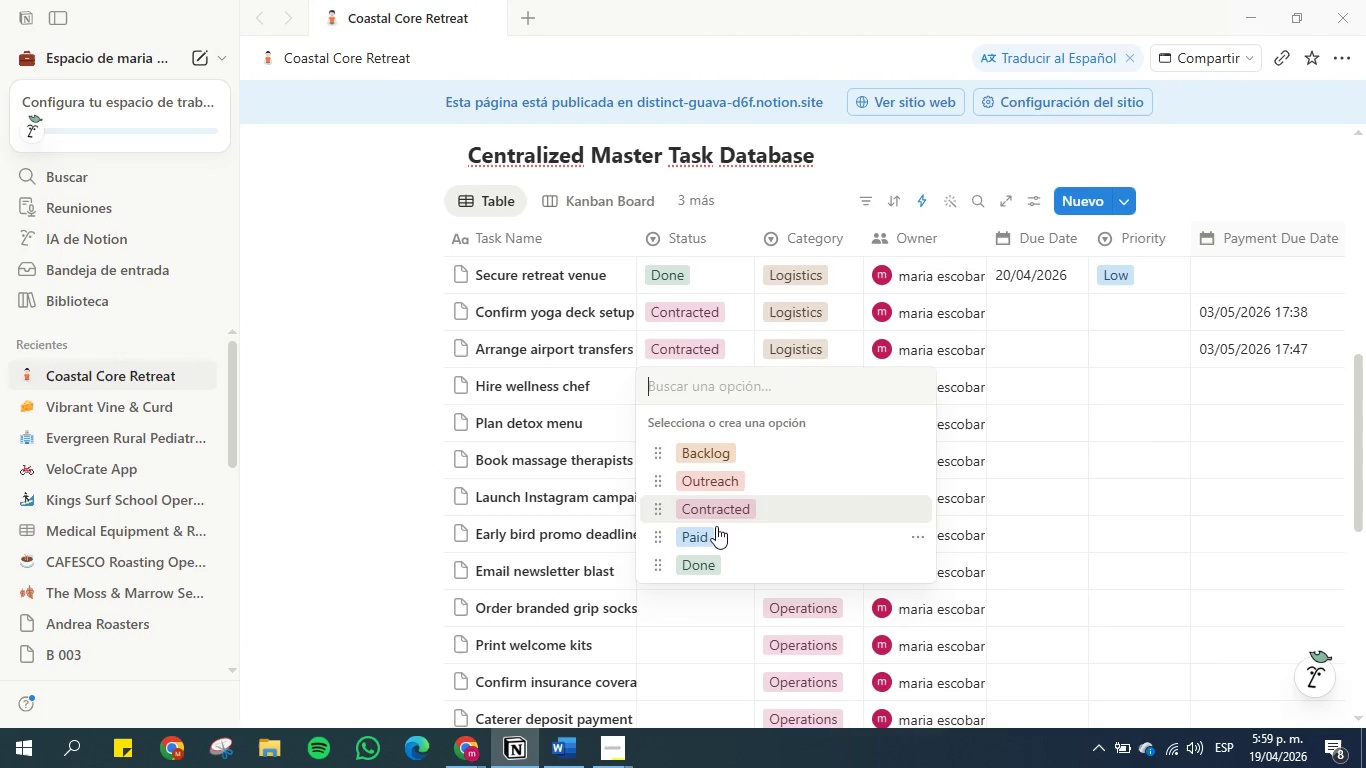 
left_click([716, 540])
 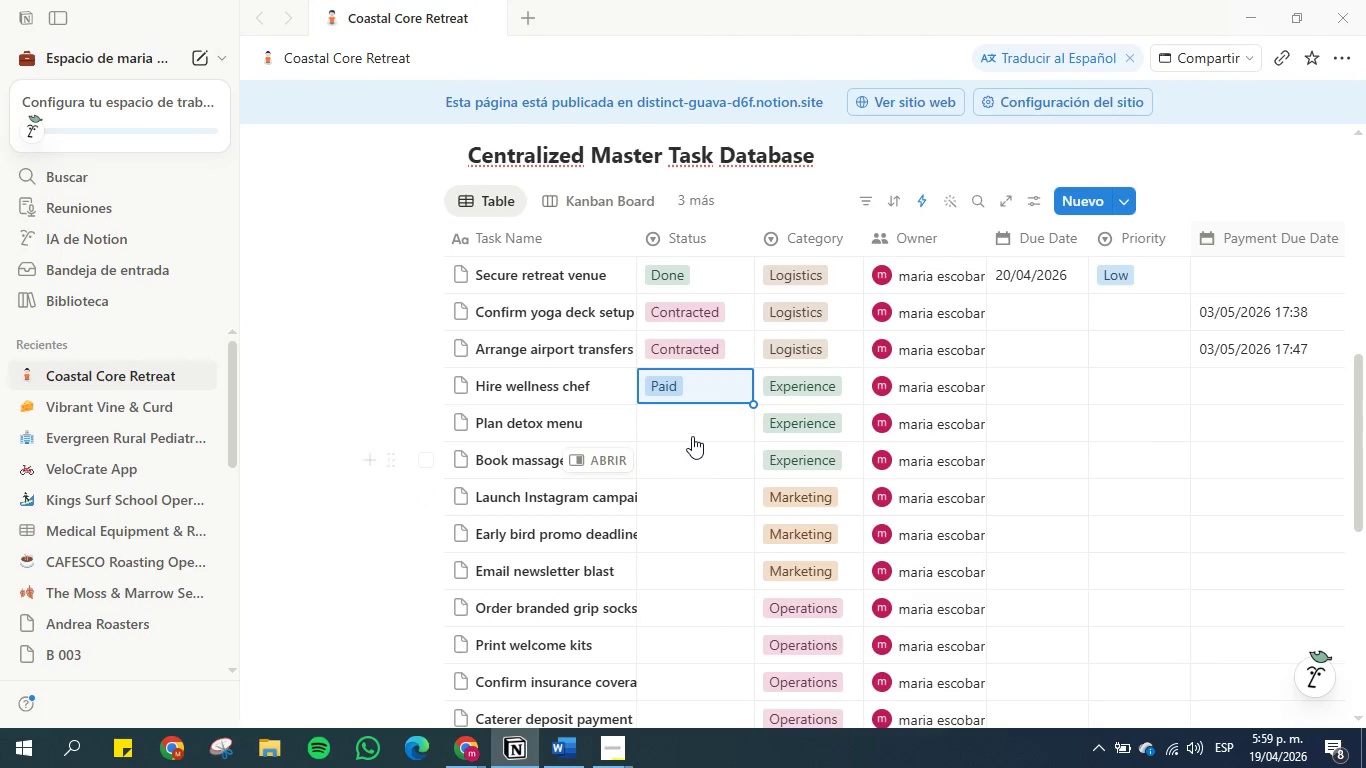 
left_click([689, 428])
 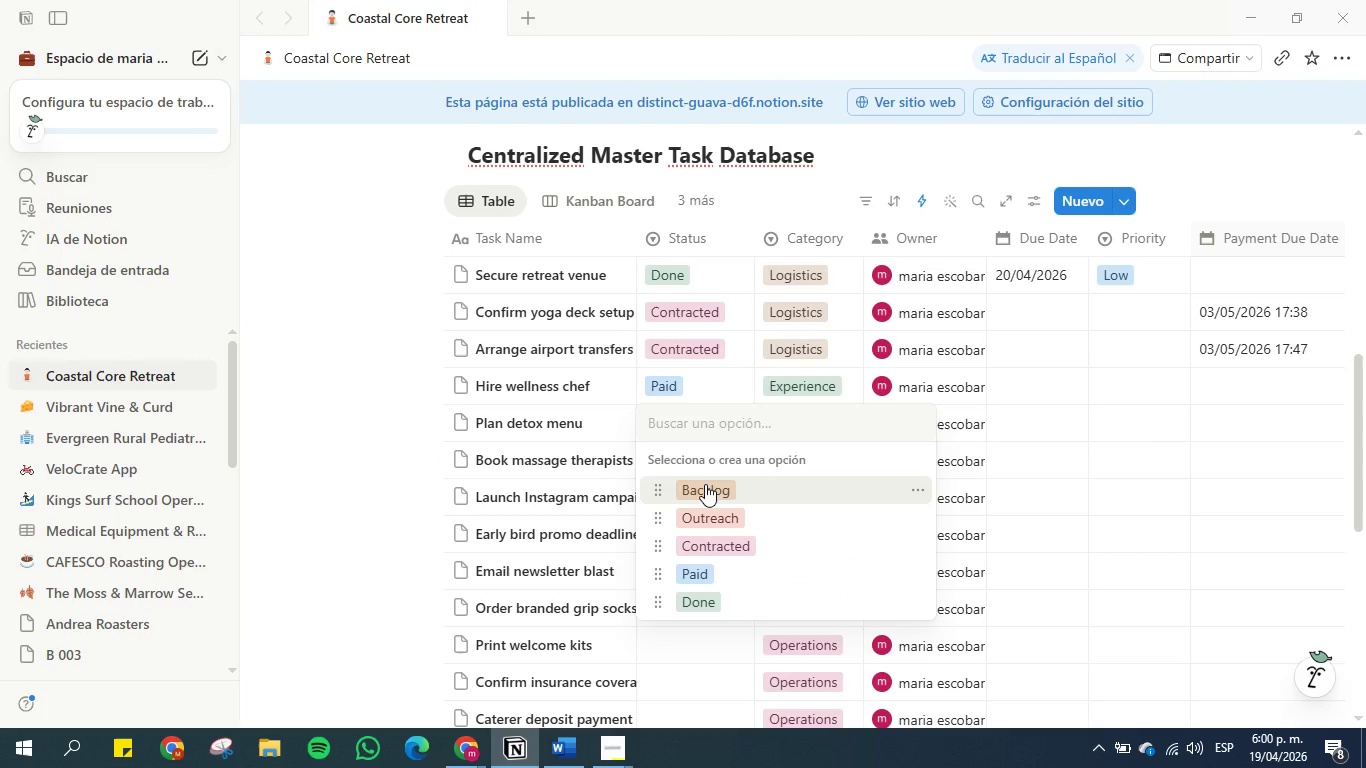 
left_click([705, 484])
 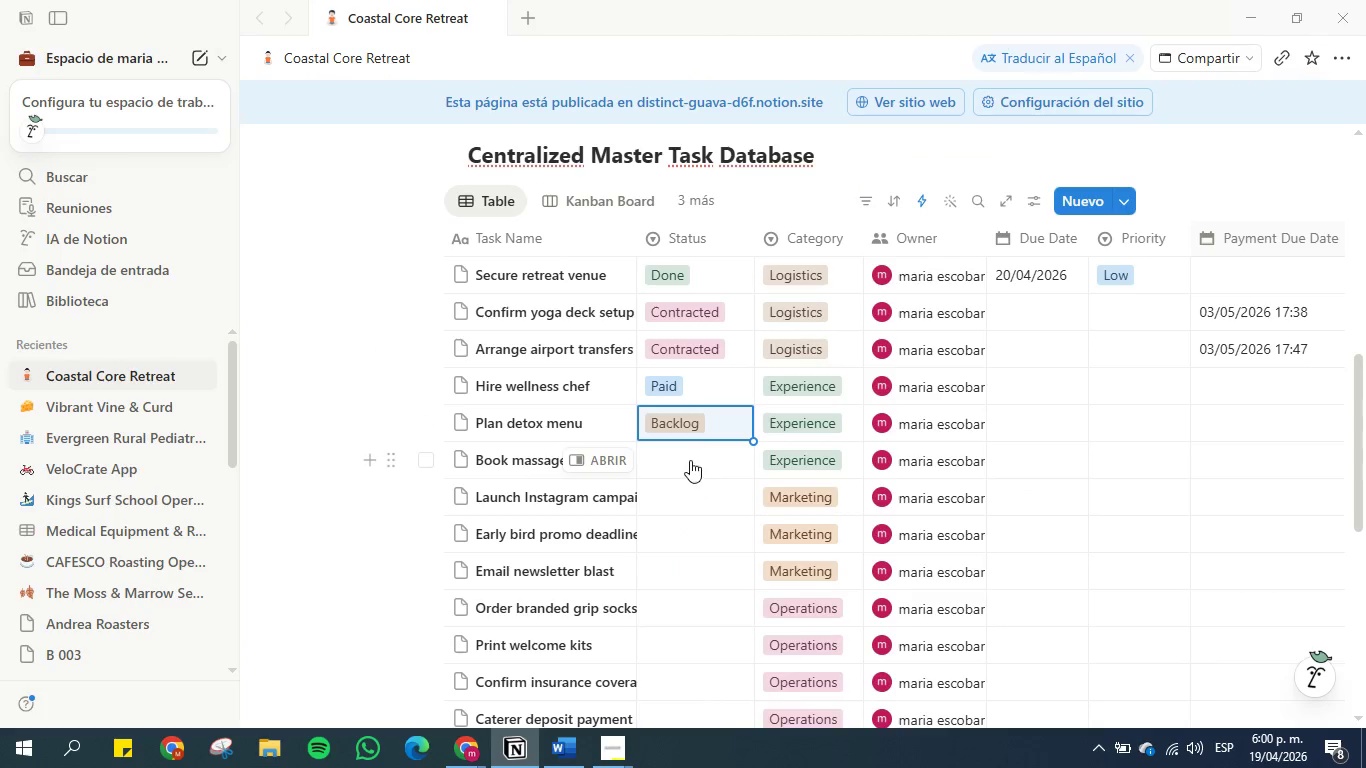 
left_click([690, 460])
 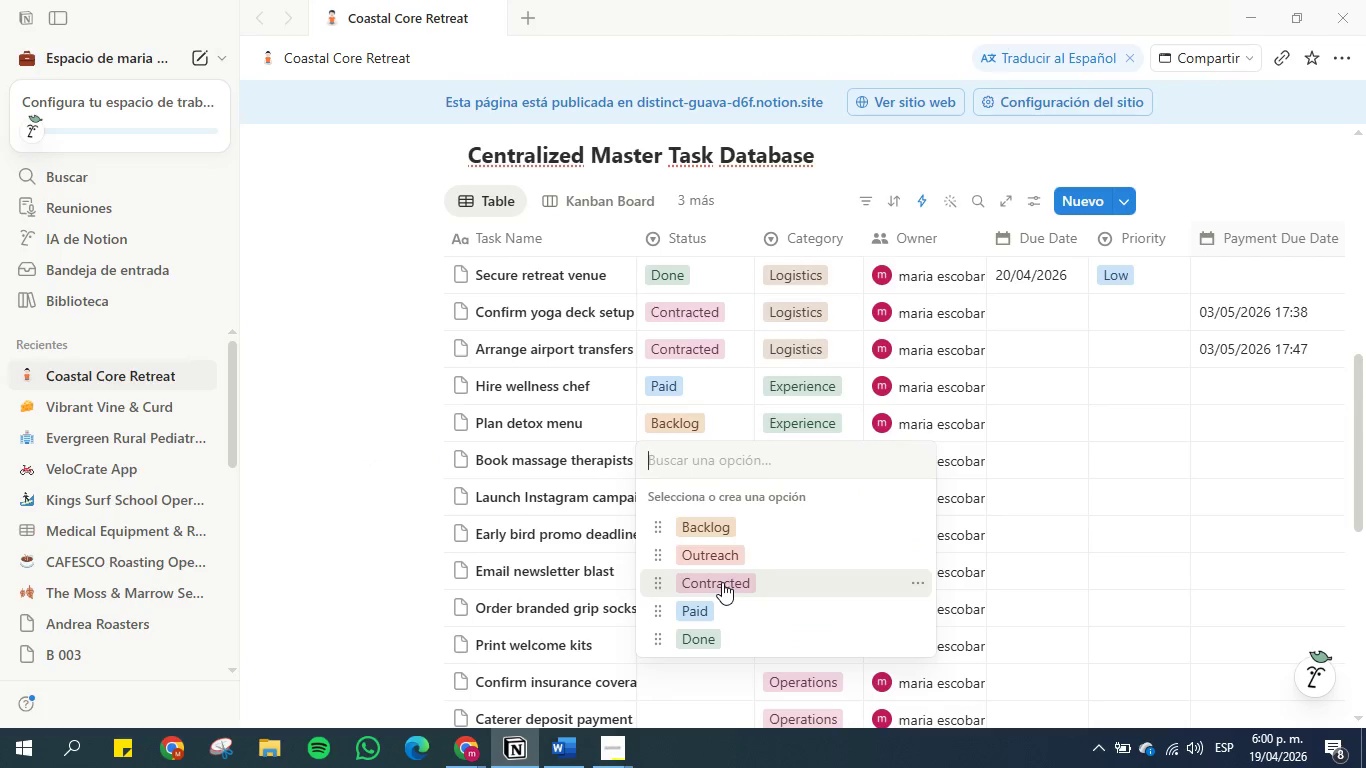 
left_click([722, 582])
 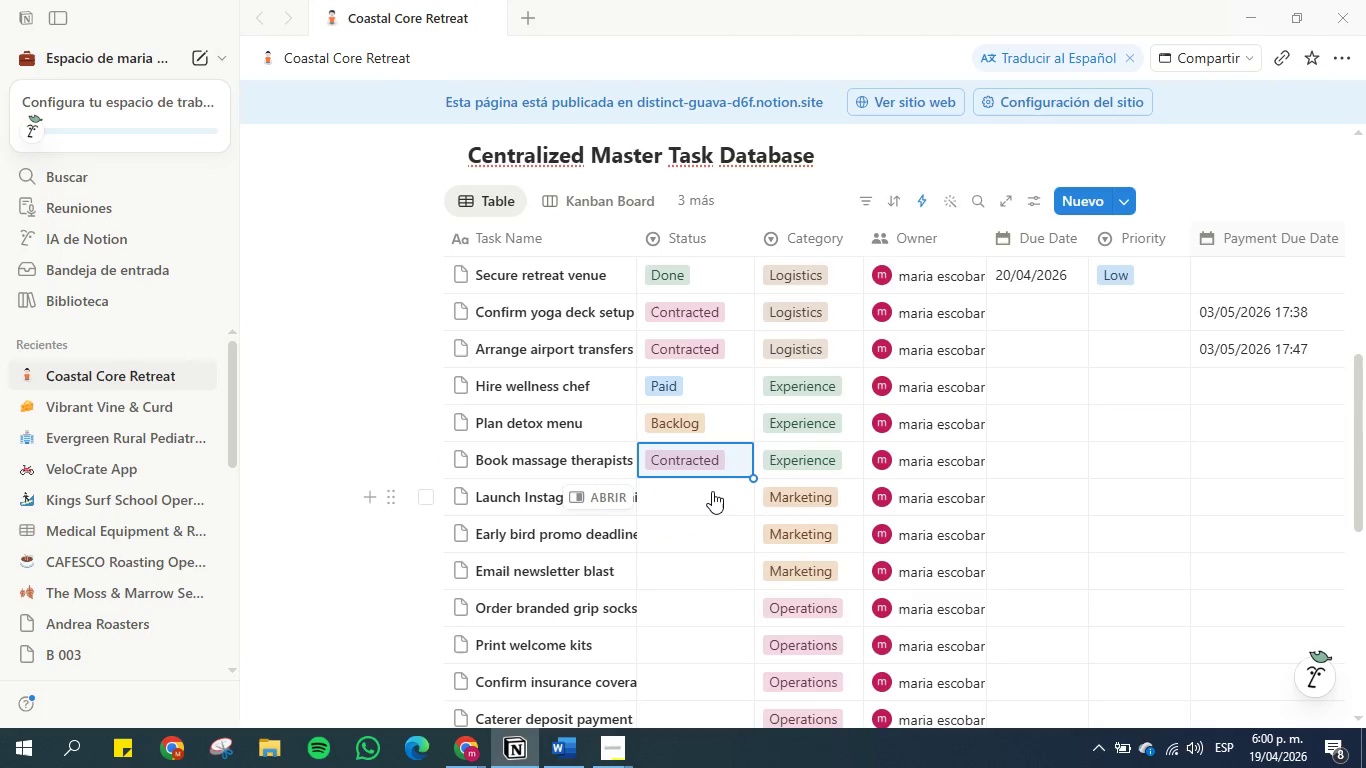 
wait(5.44)
 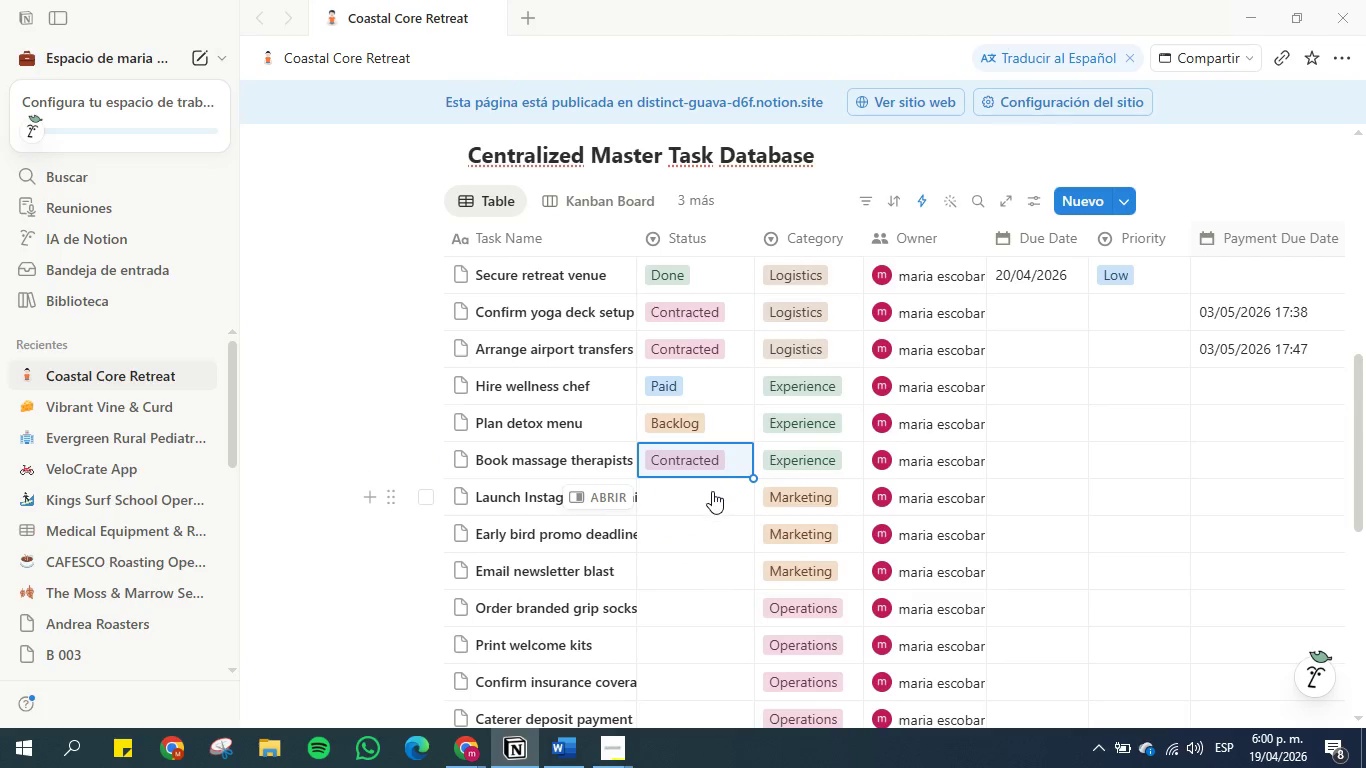 
left_click([712, 491])
 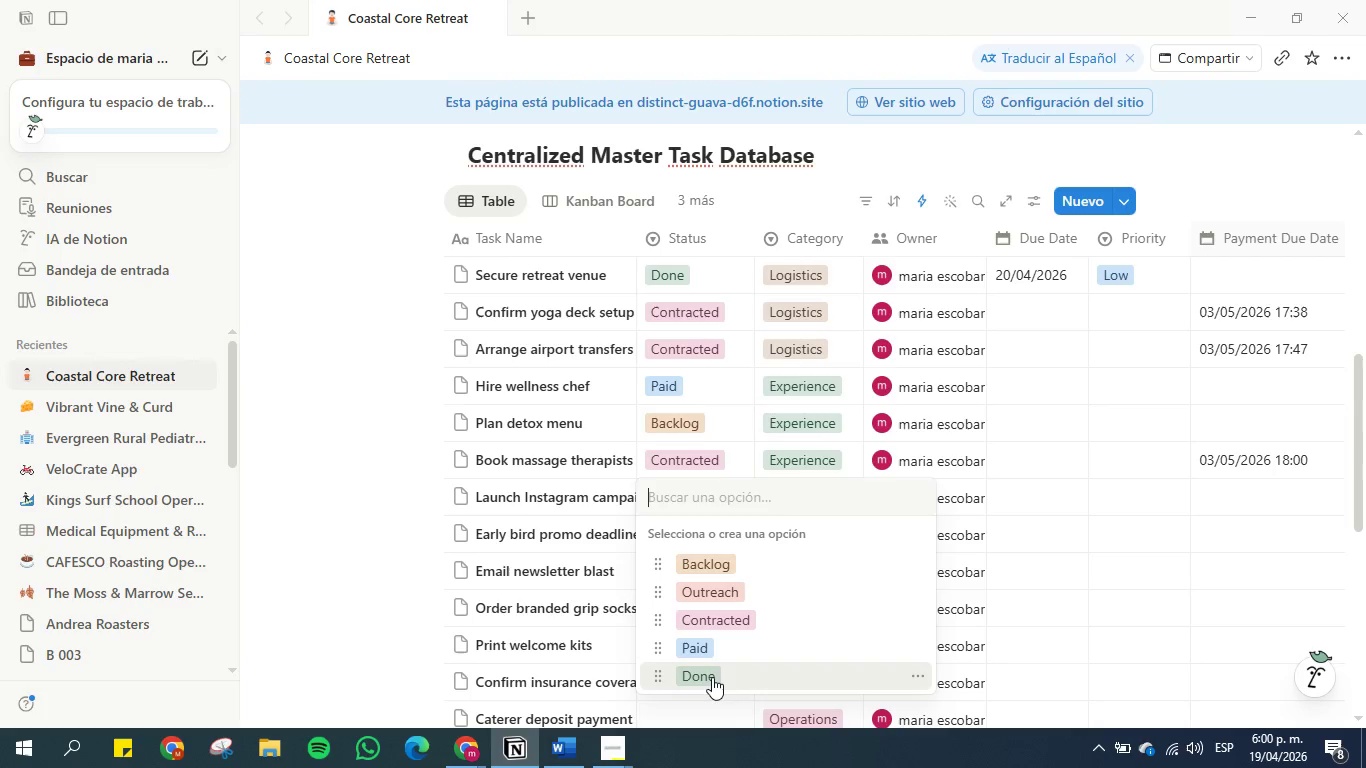 
wait(6.69)
 